 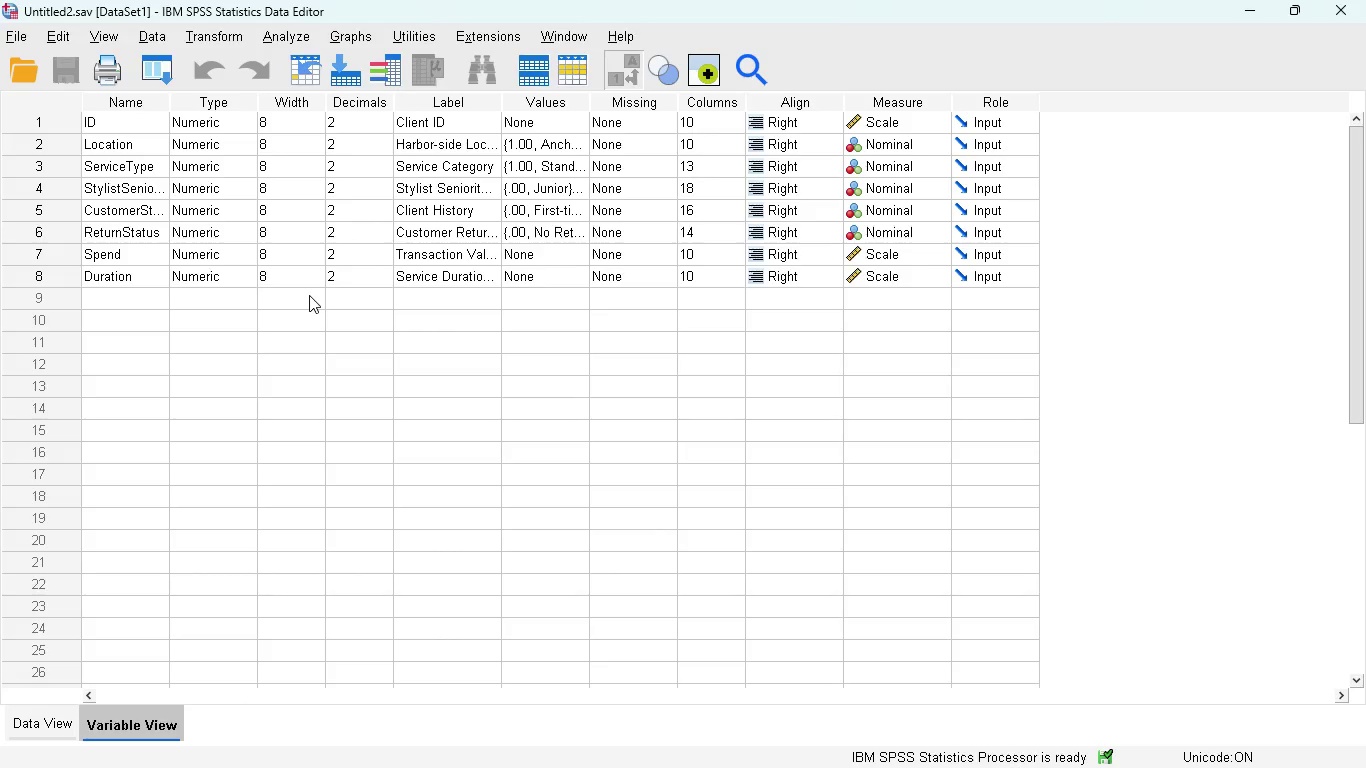 
left_click([220, 121])
 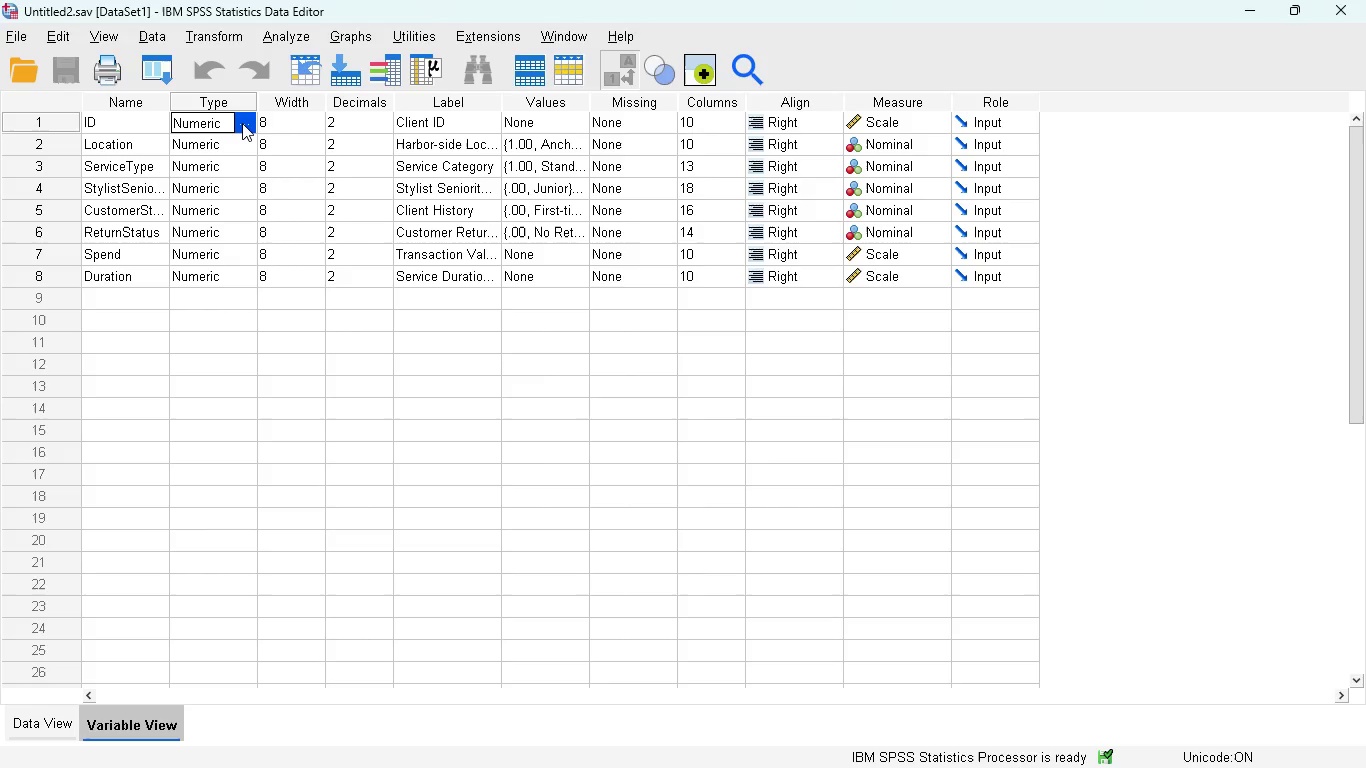 
left_click([242, 123])
 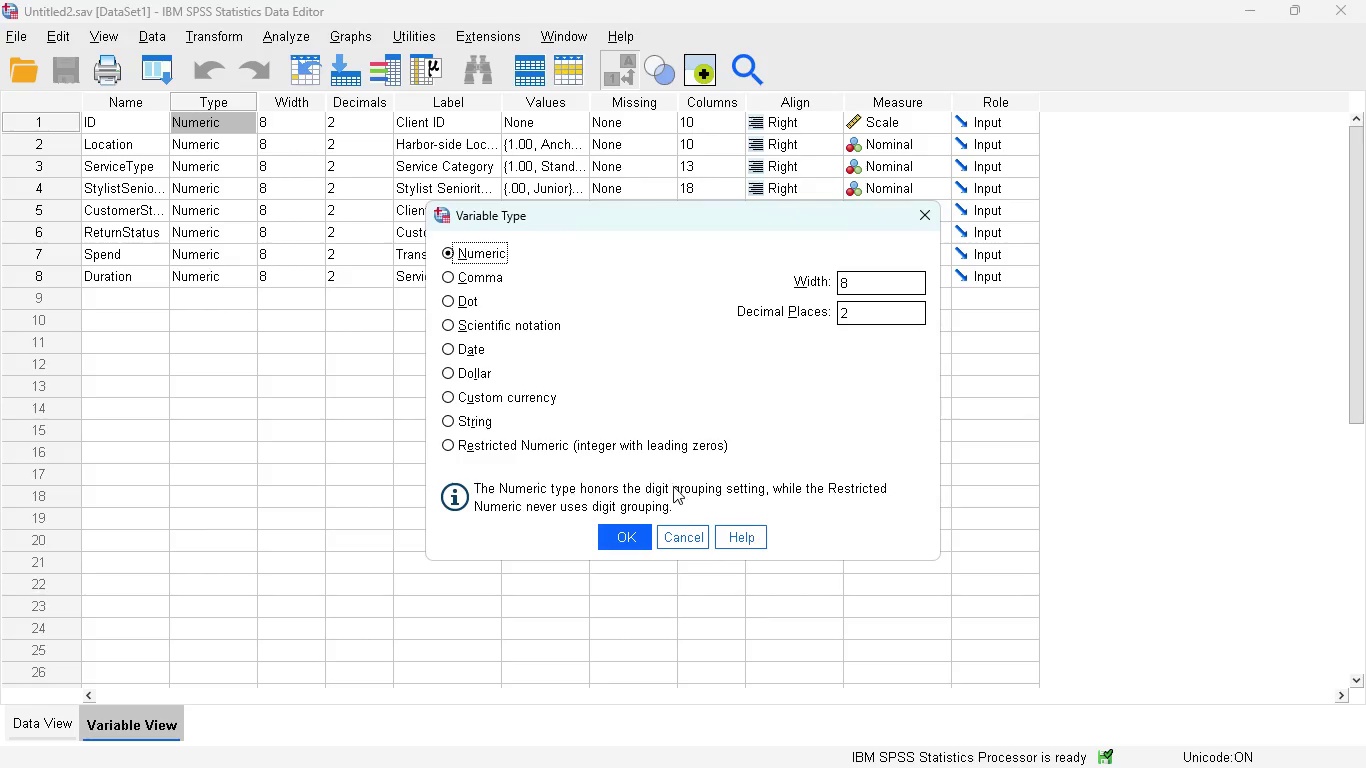 
wait(7.11)
 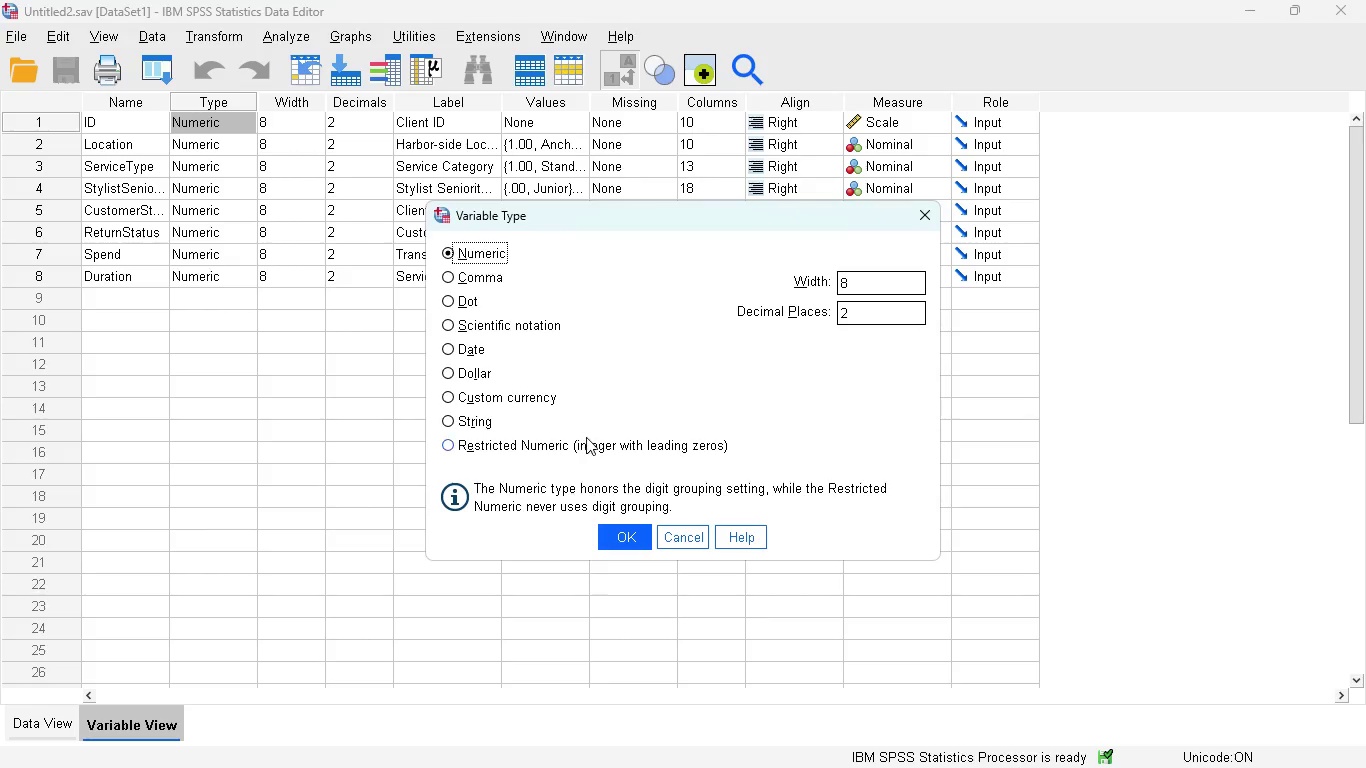 
left_click([41, 735])
 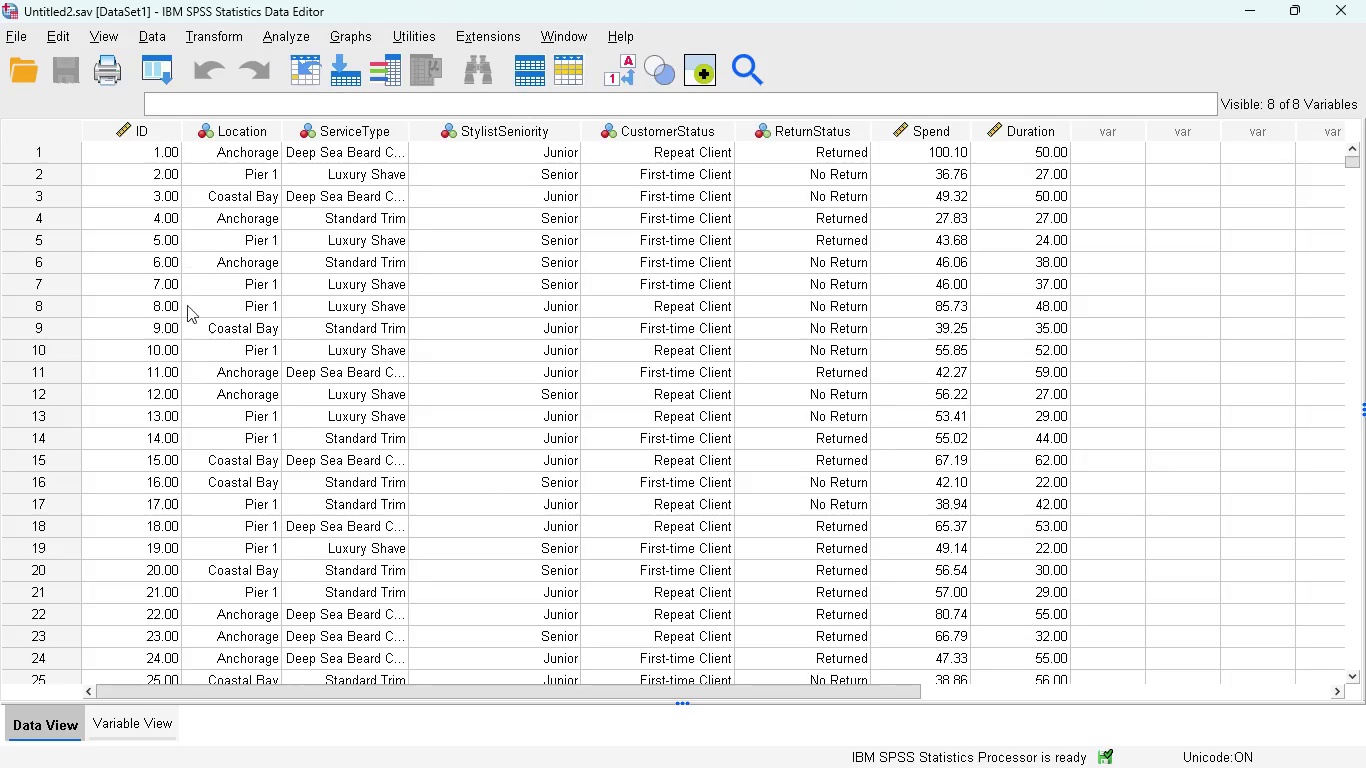 
scroll: coordinate [156, 425], scroll_direction: down, amount: 14.0
 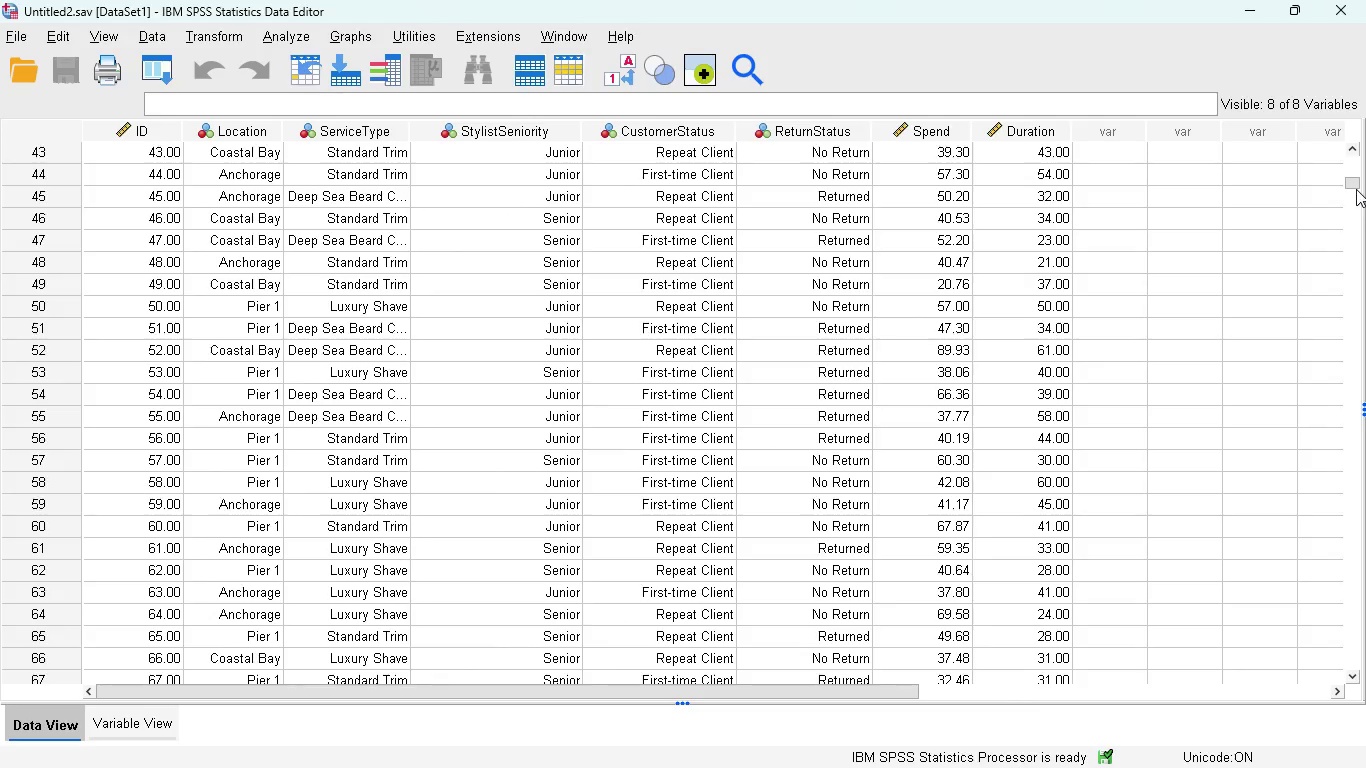 
left_click_drag(start_coordinate=[1351, 185], to_coordinate=[1346, 636])
 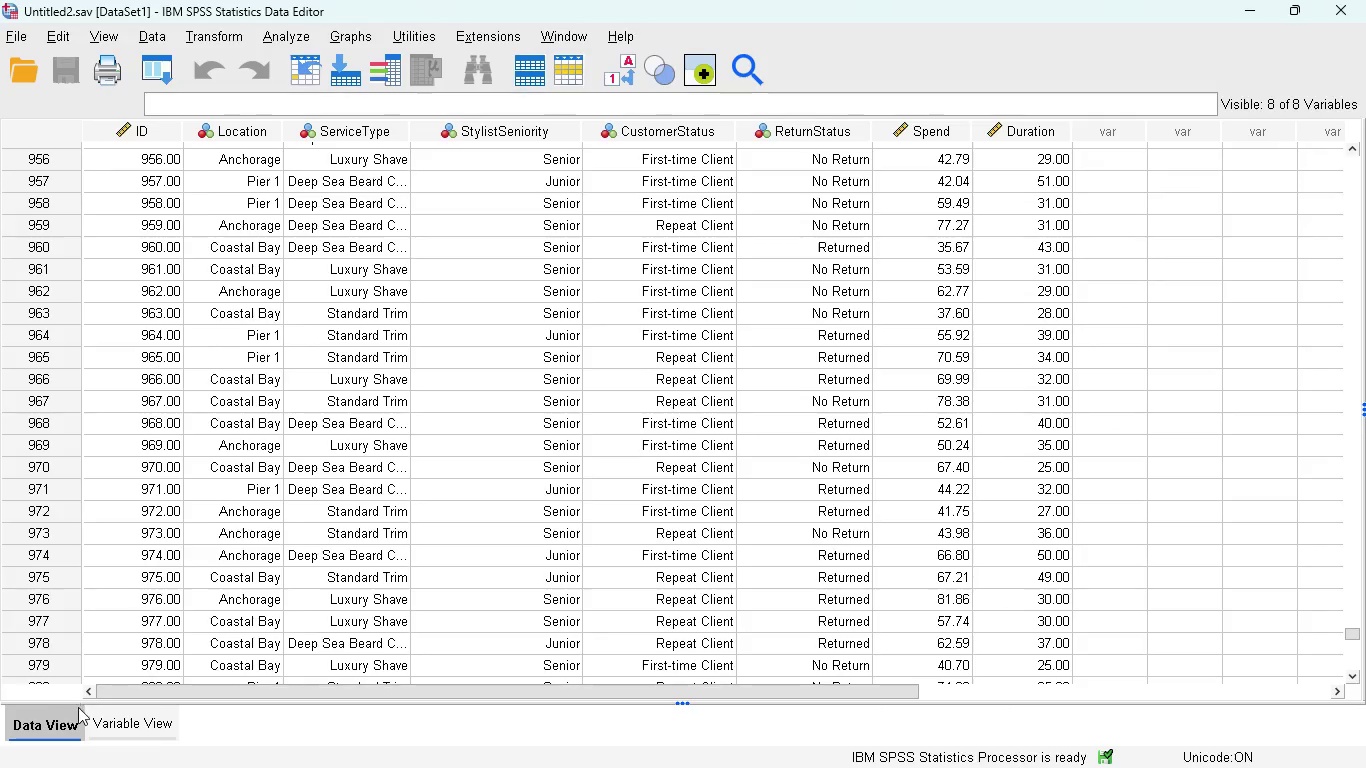 
left_click([125, 718])
 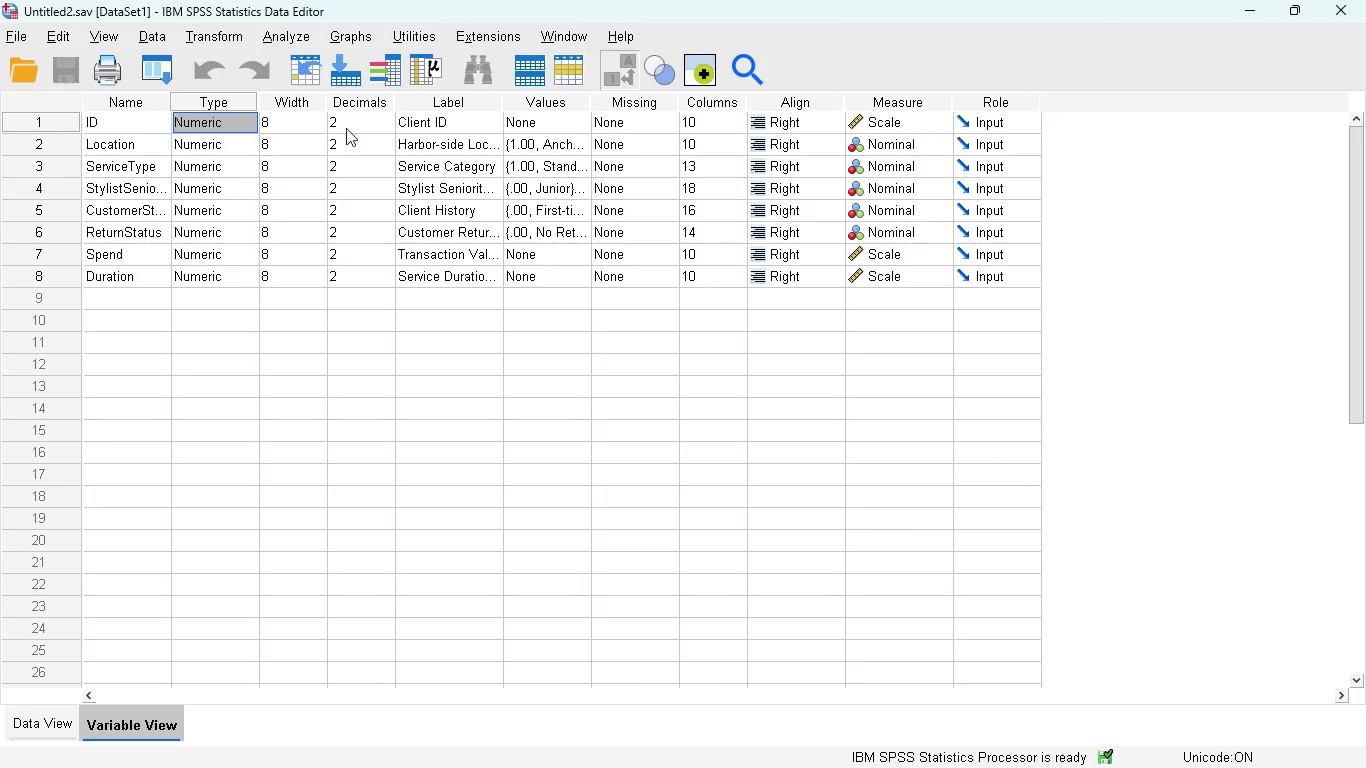 
left_click([350, 124])
 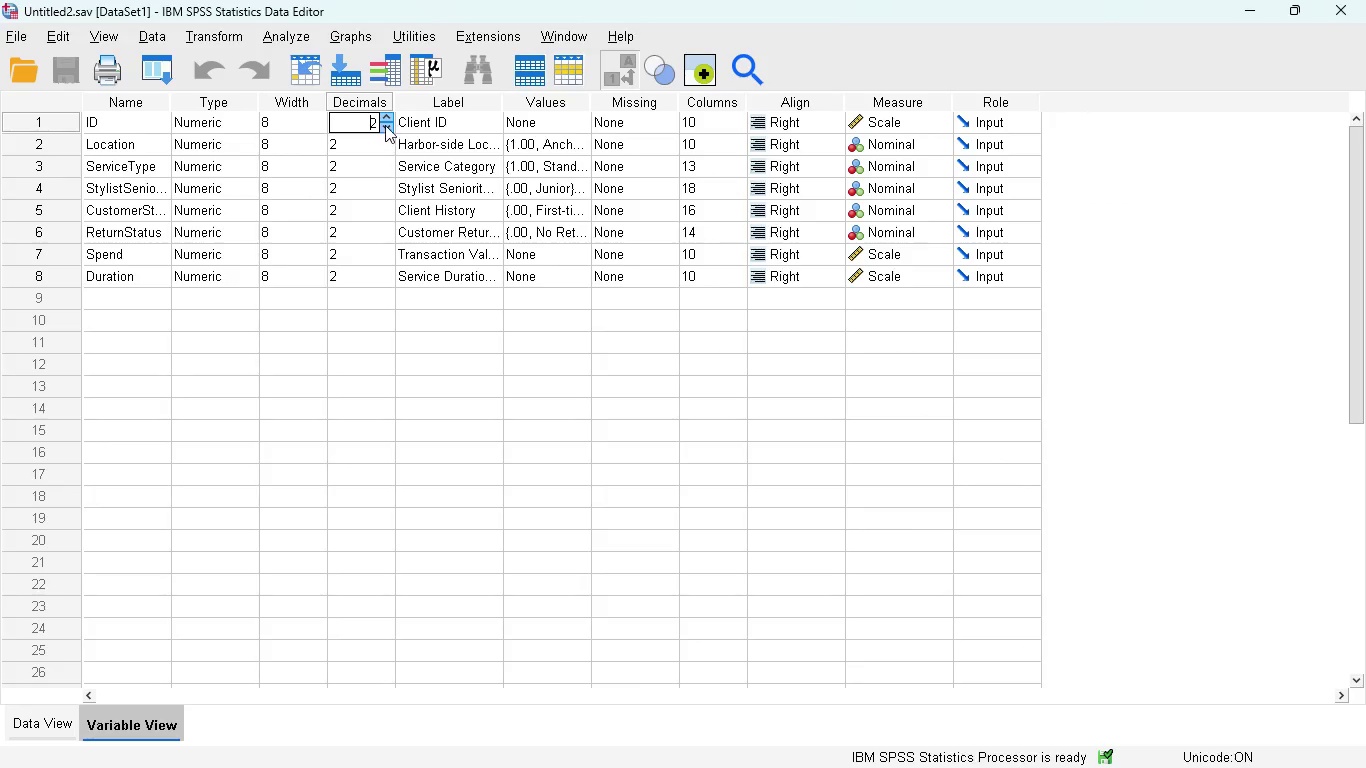 
left_click([385, 124])
 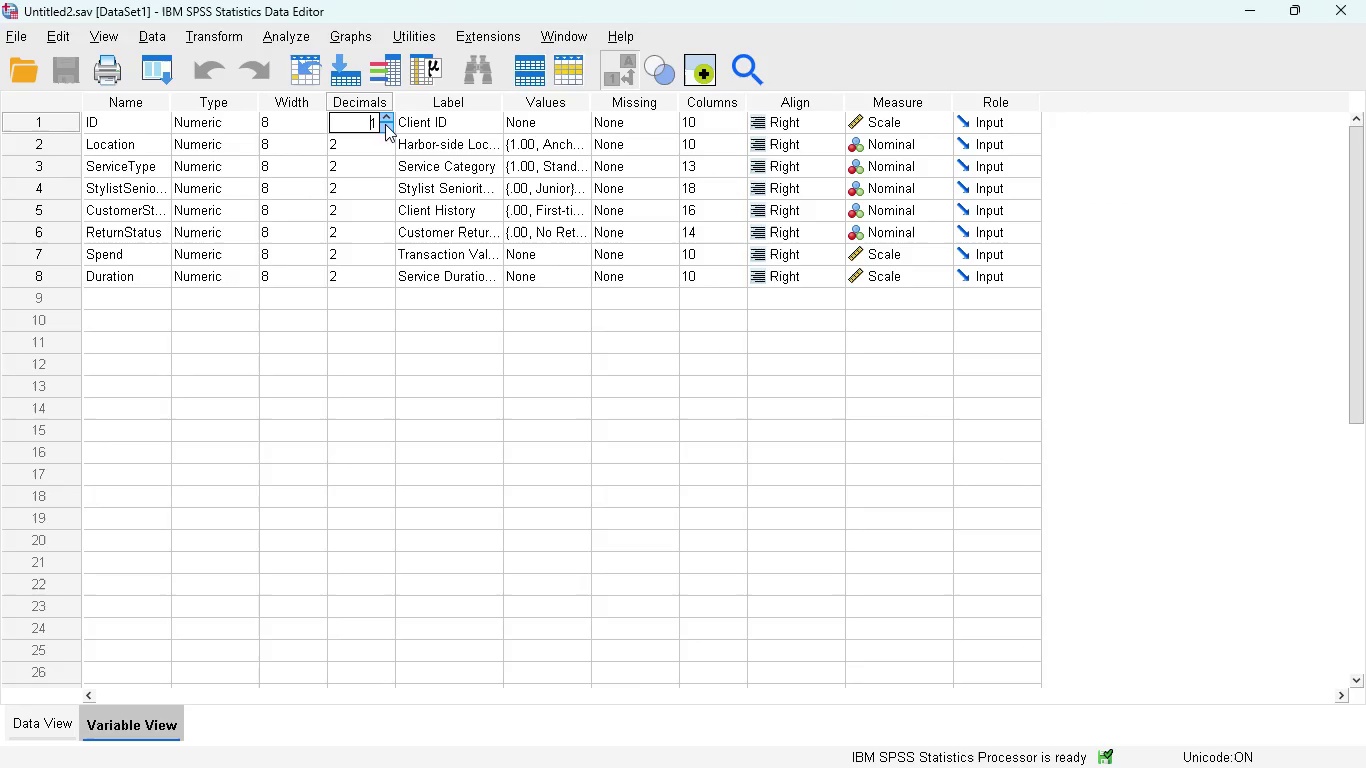 
left_click([385, 124])
 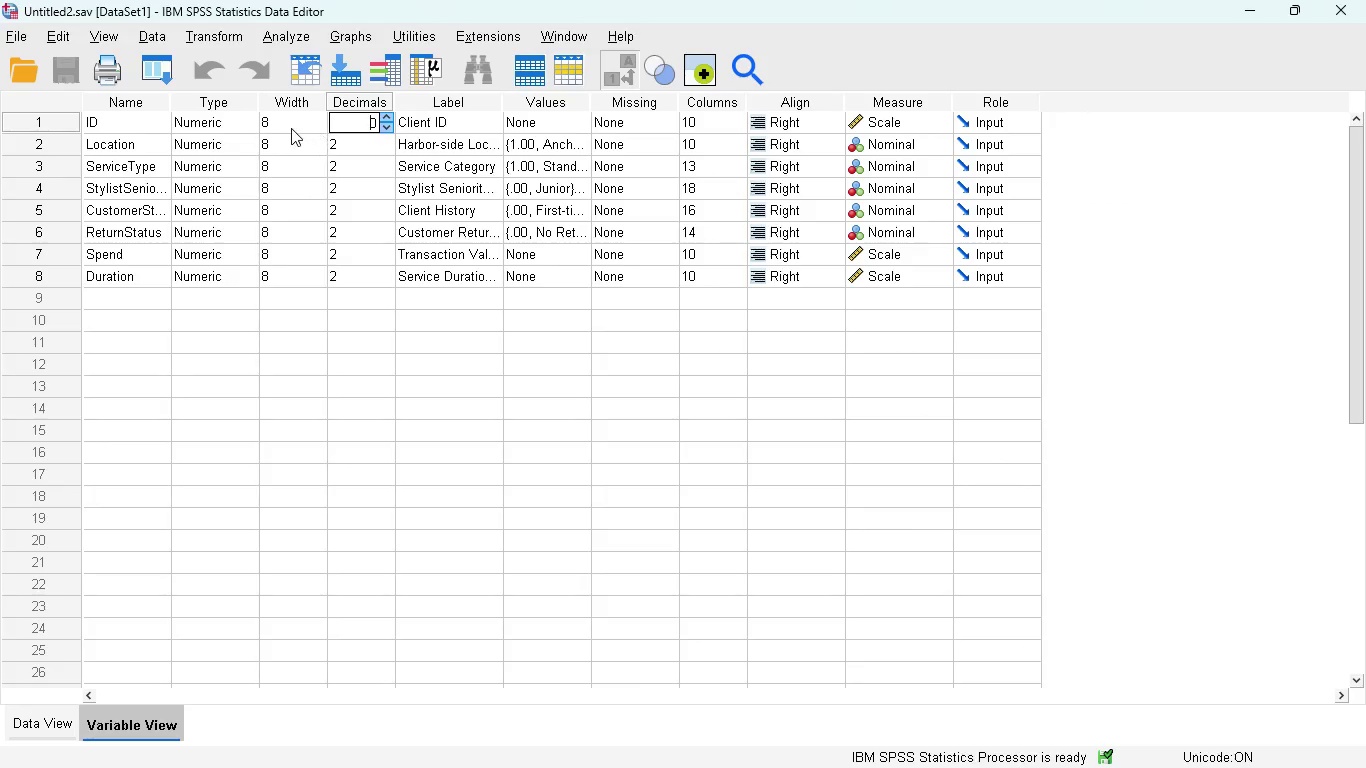 
left_click([289, 128])
 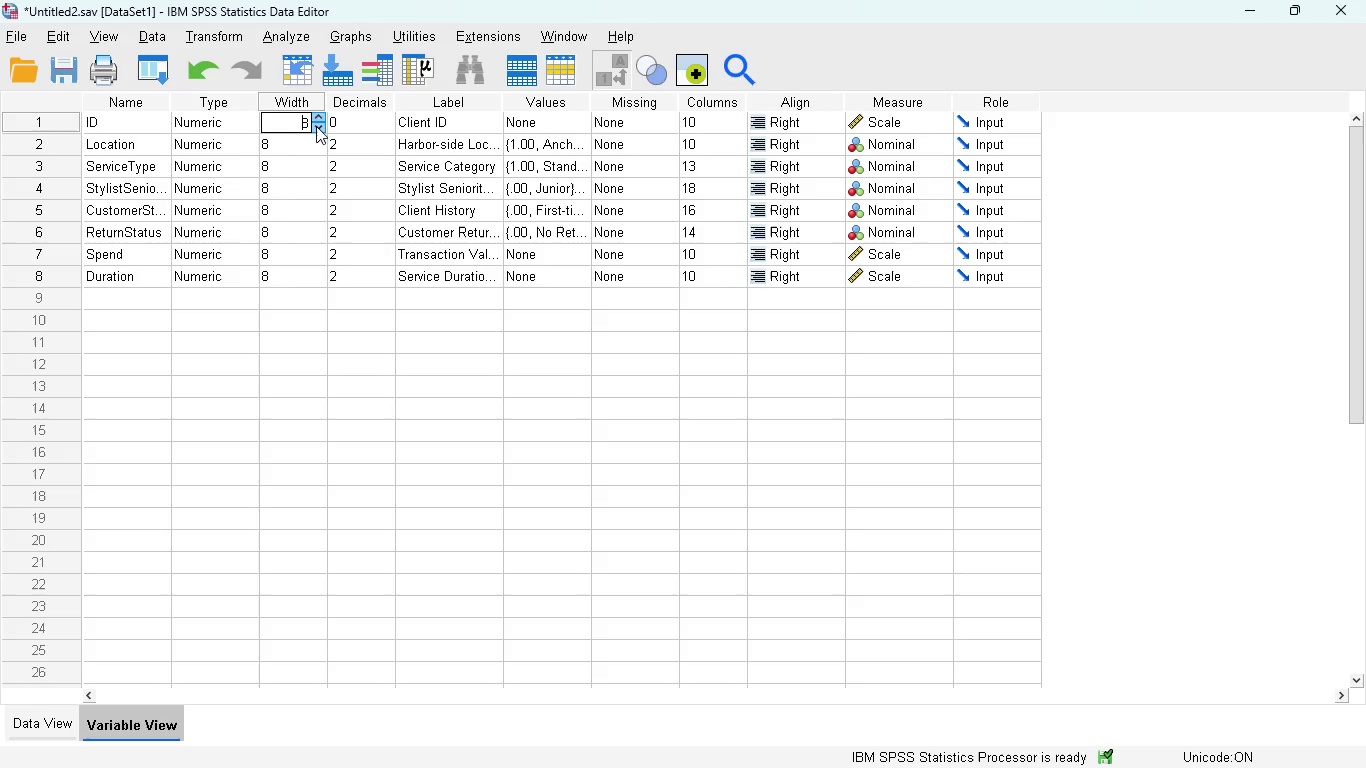 
left_click([316, 126])
 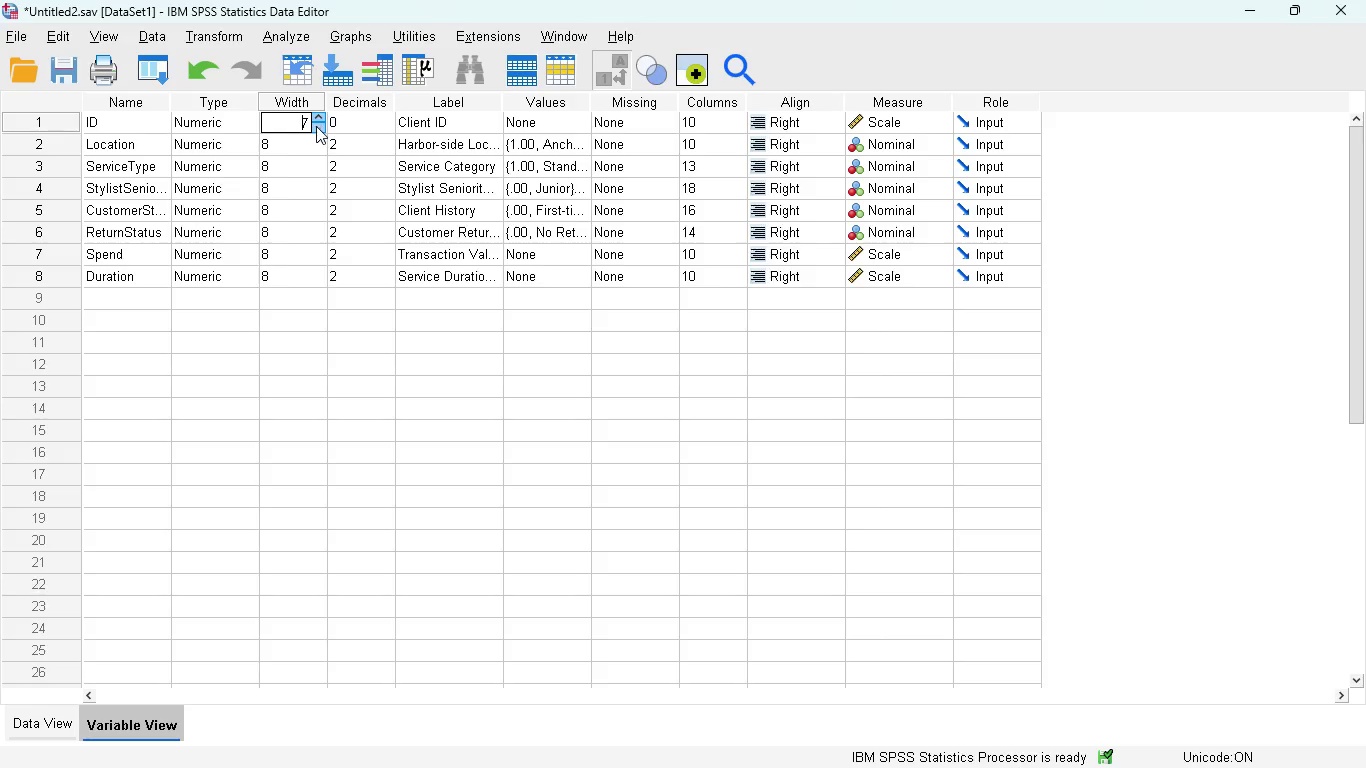 
left_click([316, 126])
 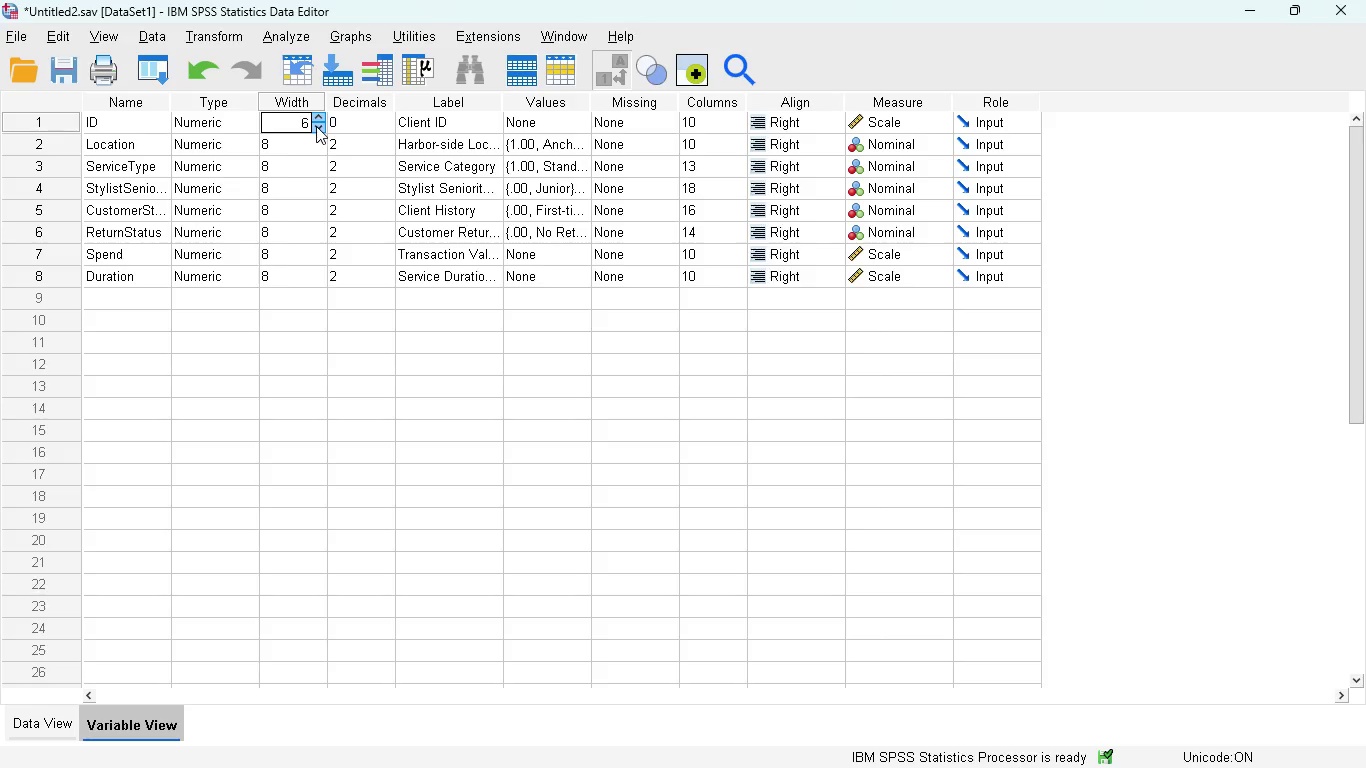 
left_click([316, 126])
 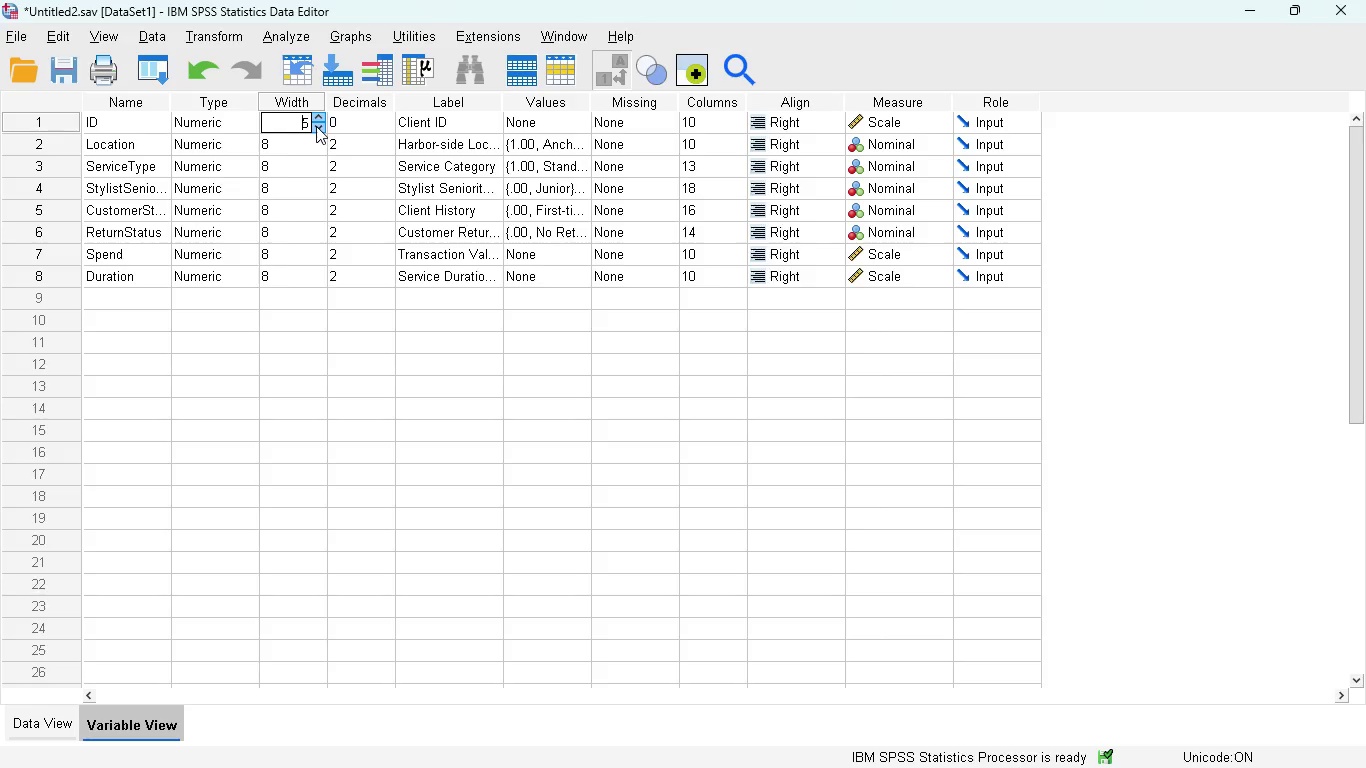 
left_click([316, 126])
 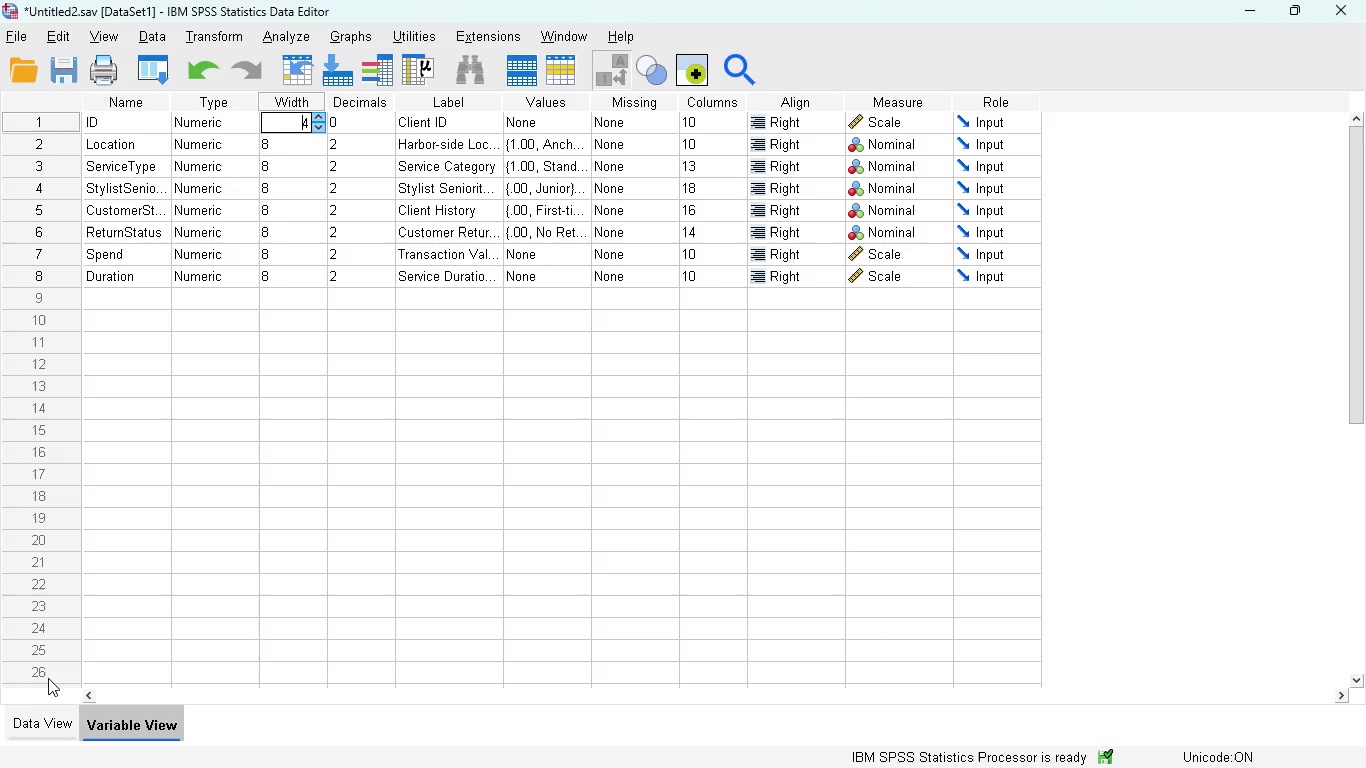 
left_click([42, 722])
 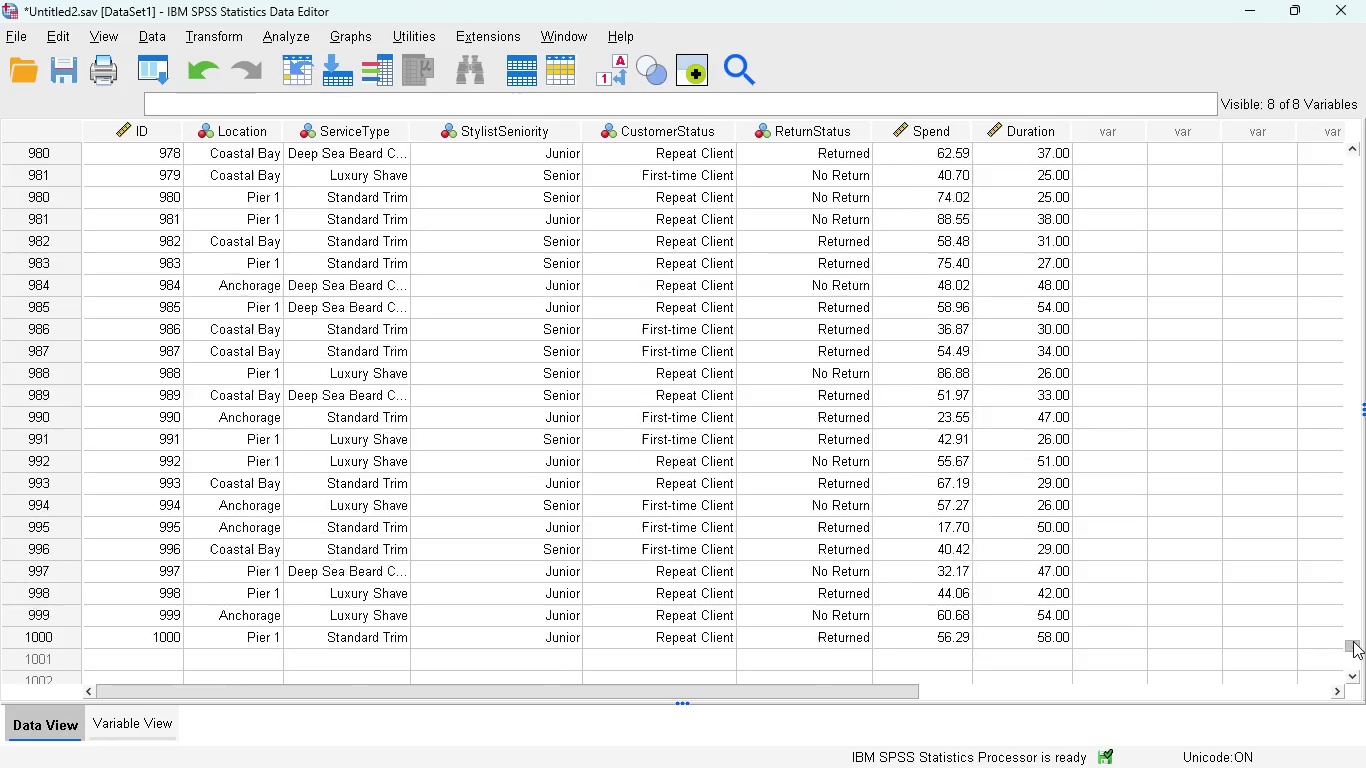 
wait(6.2)
 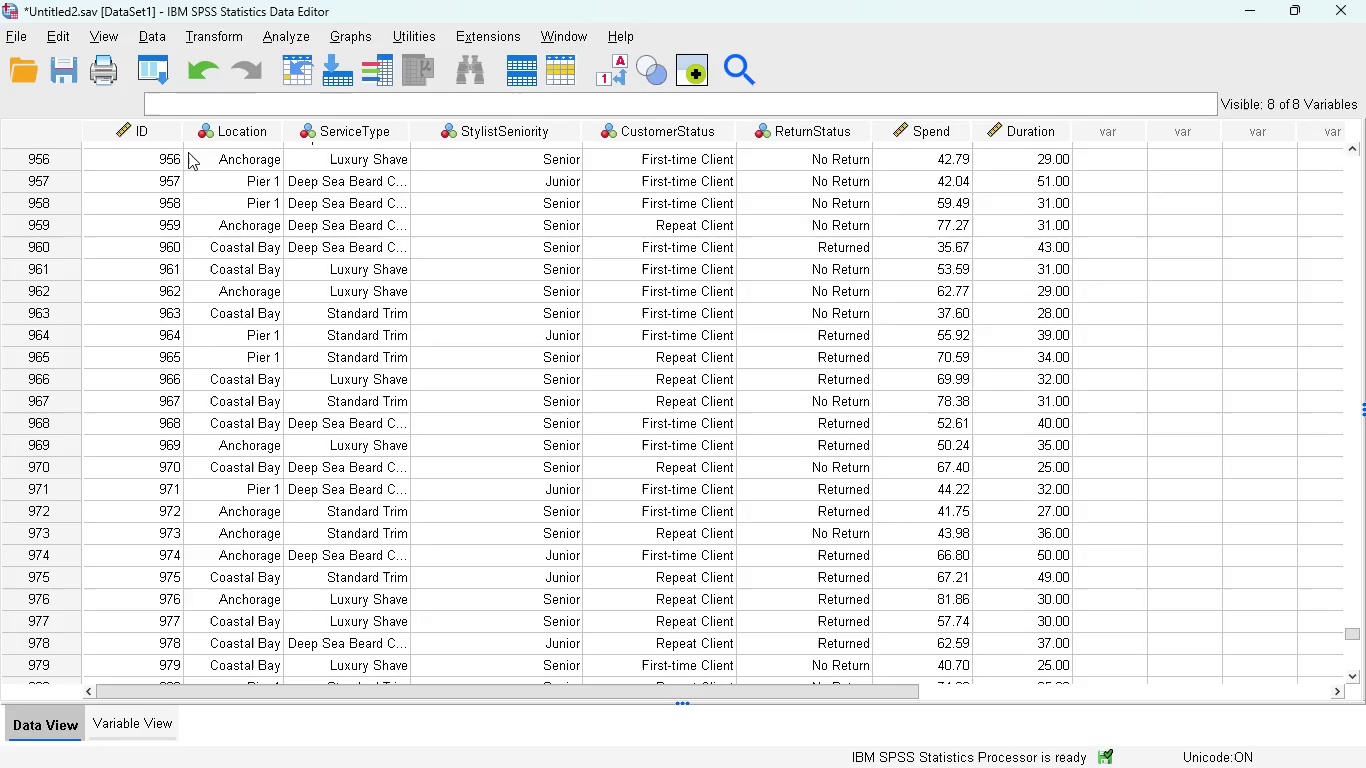 
left_click_drag(start_coordinate=[1356, 632], to_coordinate=[1356, 651])
 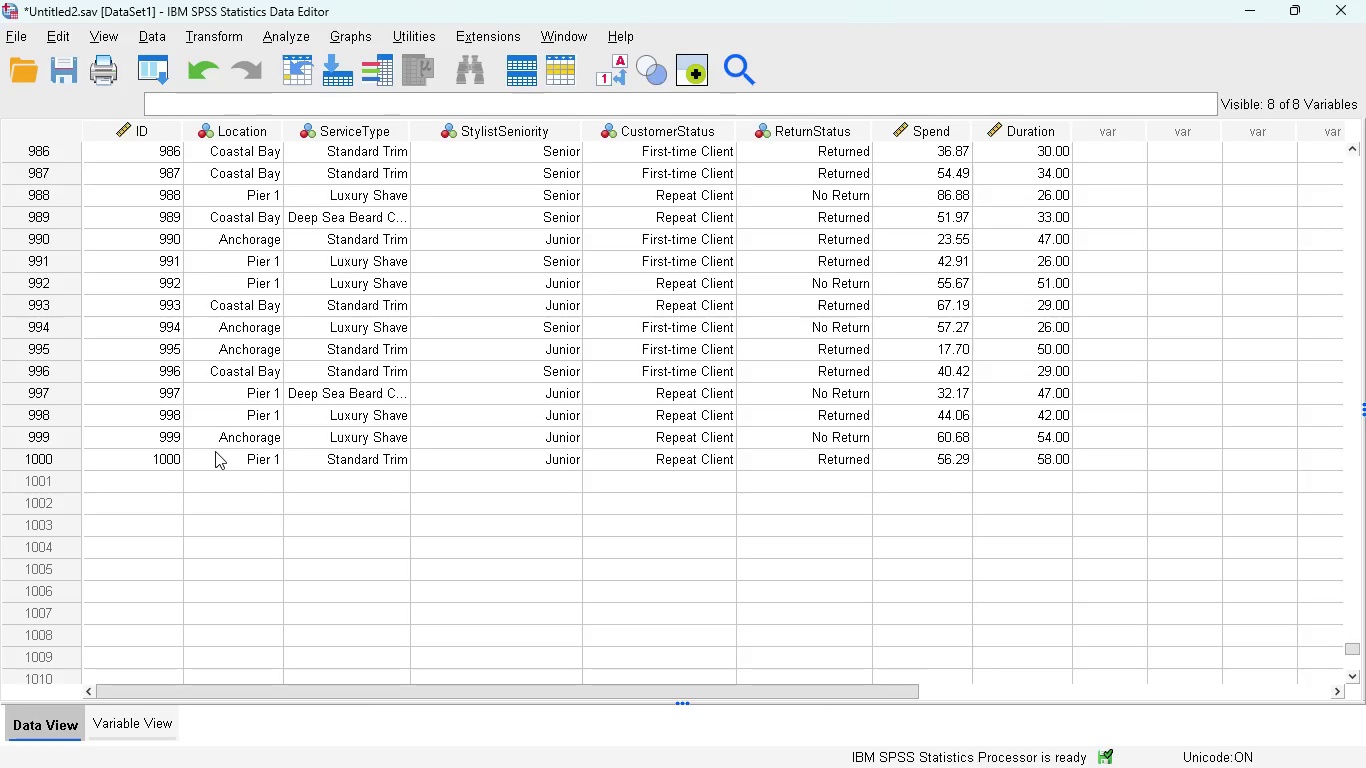 
wait(6.5)
 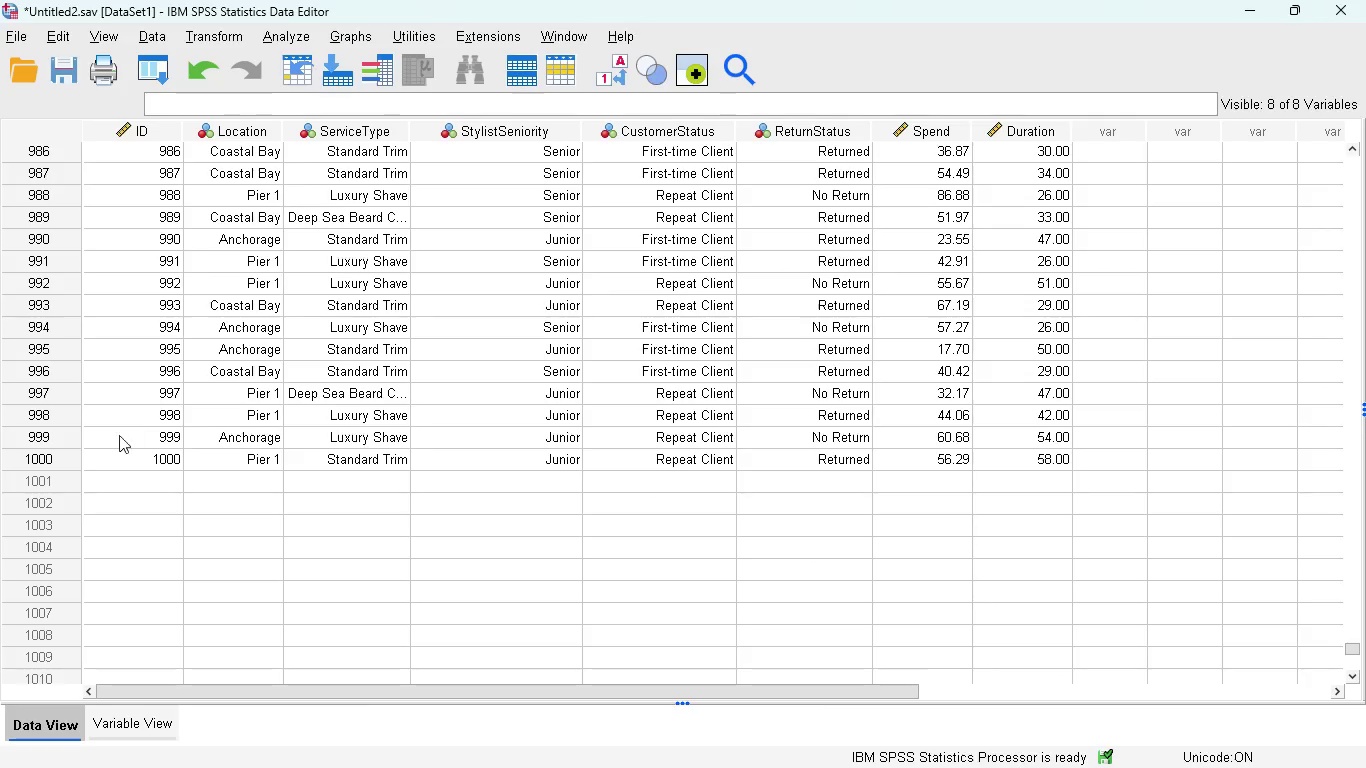 
left_click_drag(start_coordinate=[1355, 646], to_coordinate=[1365, 134])
 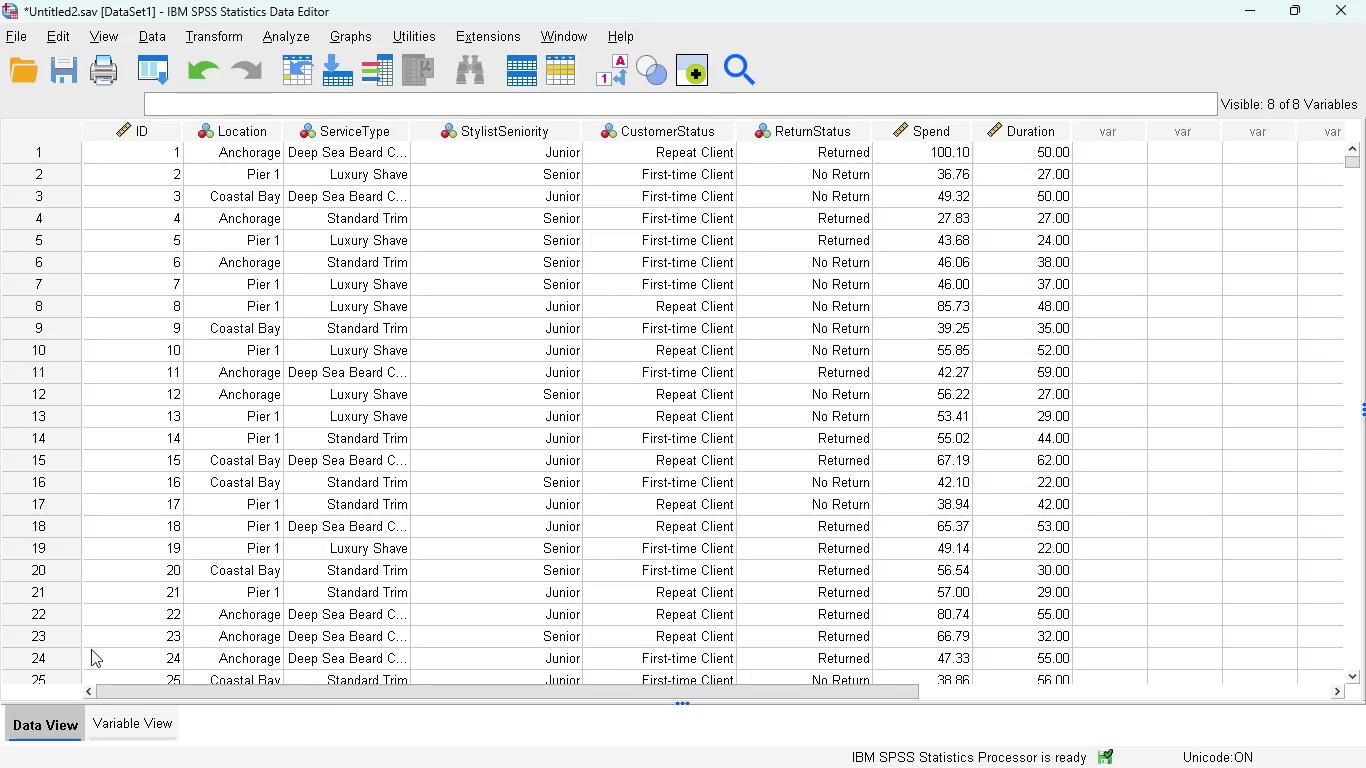 
left_click([110, 715])
 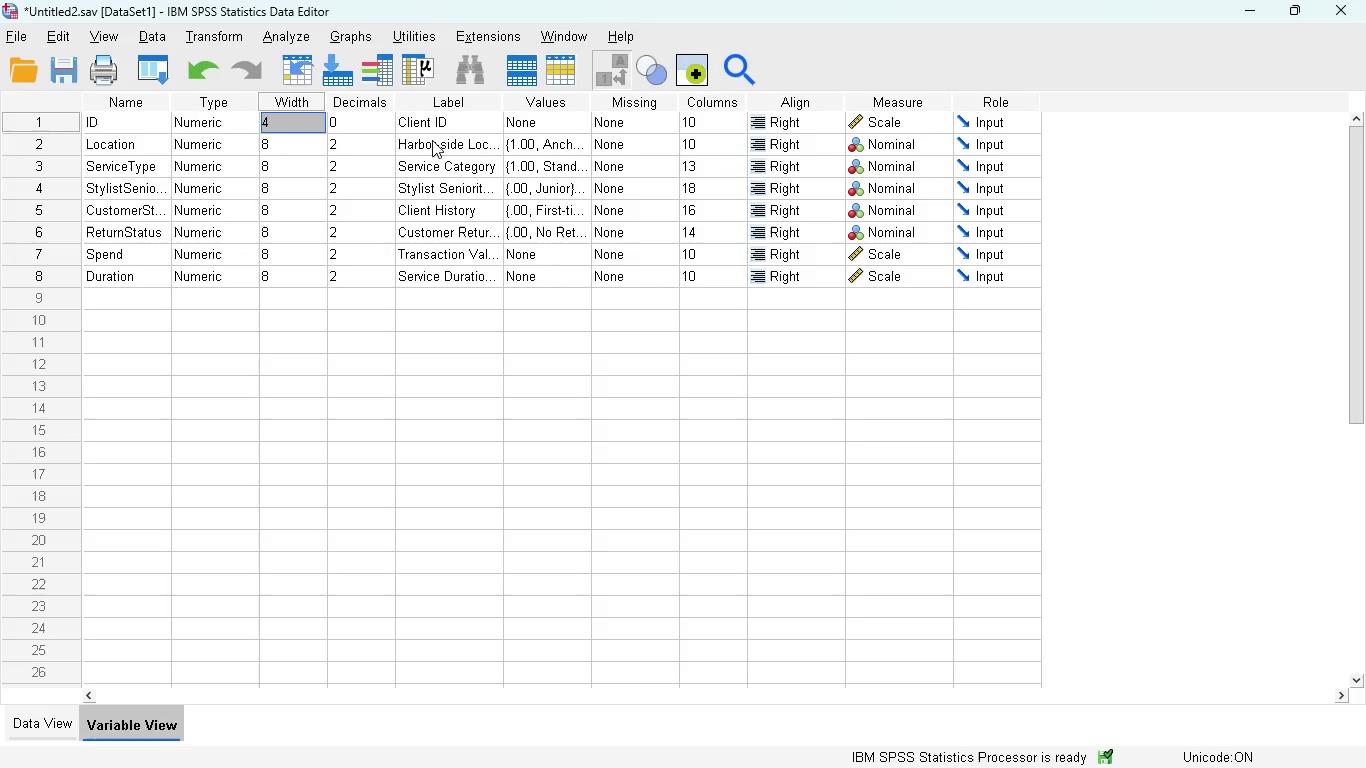 
left_click_drag(start_coordinate=[499, 104], to_coordinate=[609, 110])
 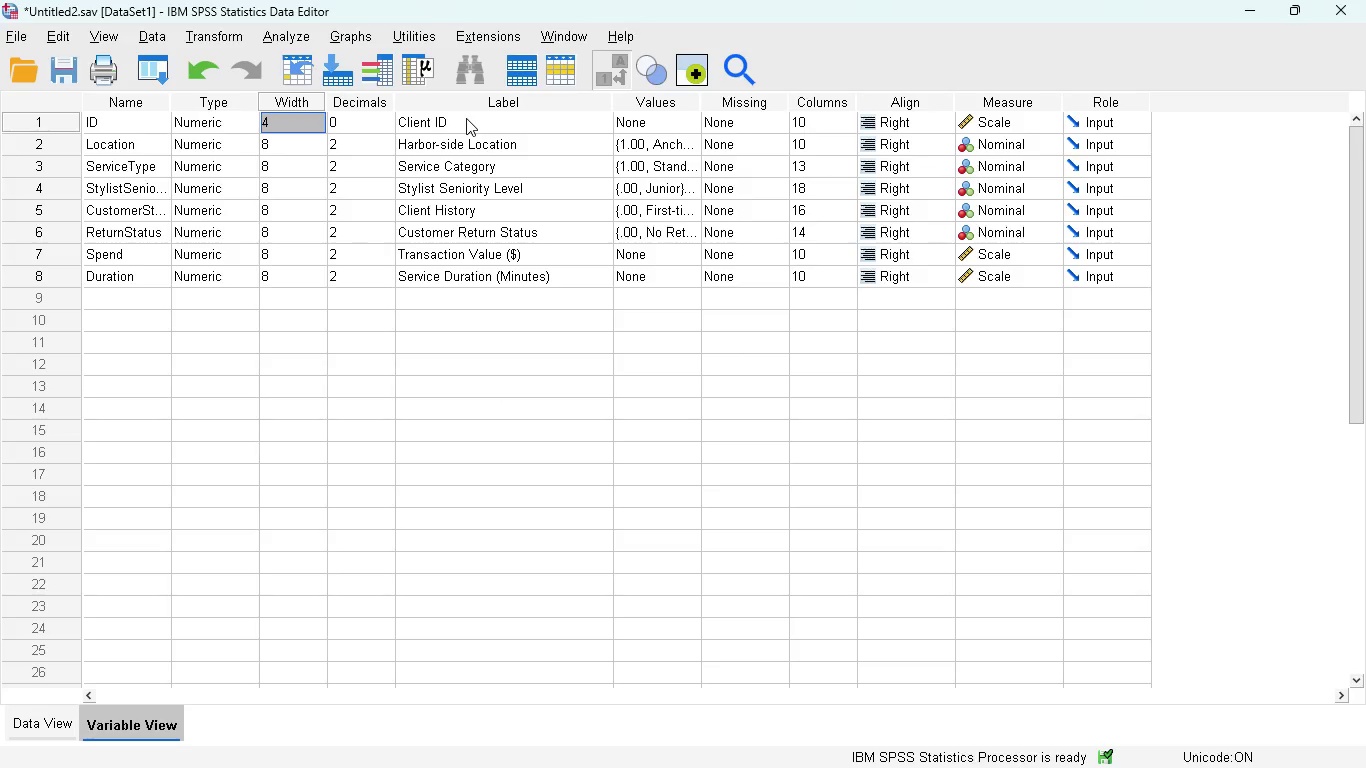 
wait(5.16)
 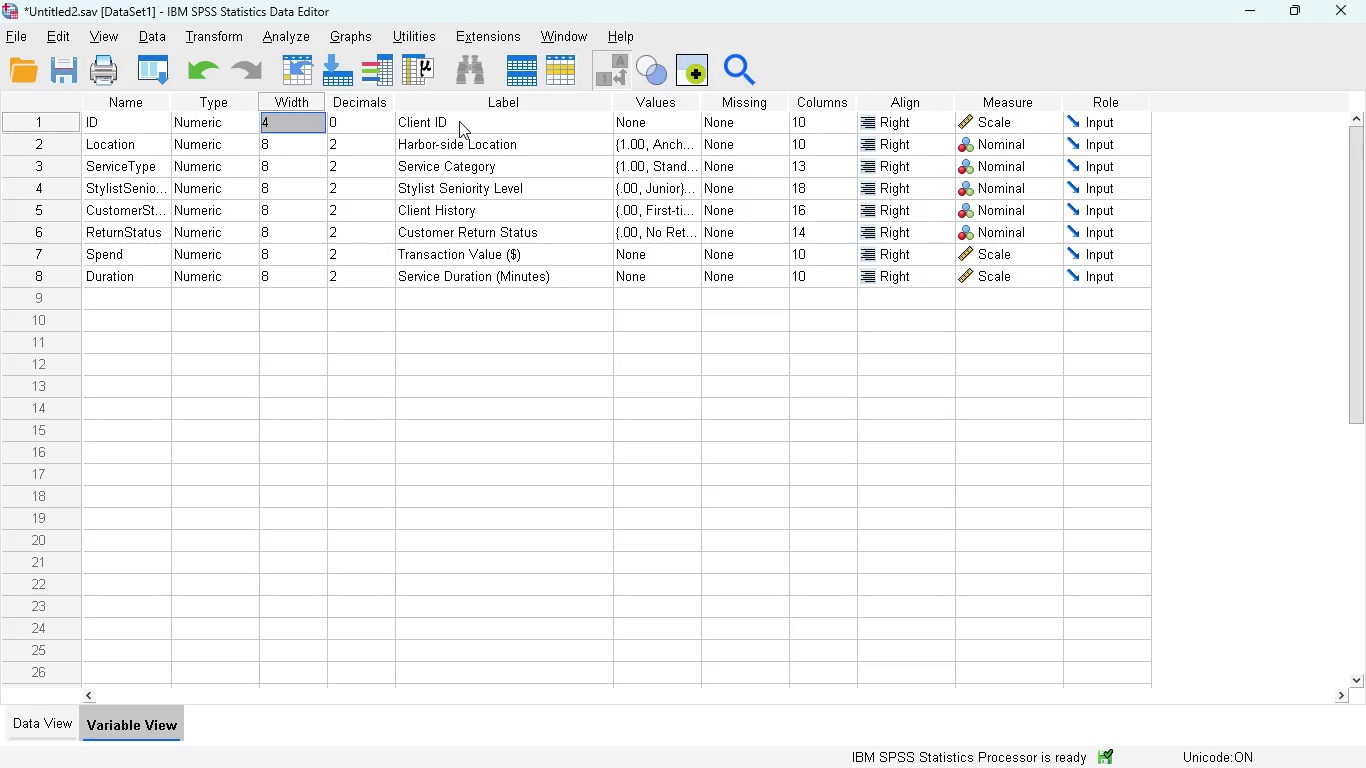 
left_click([455, 123])
 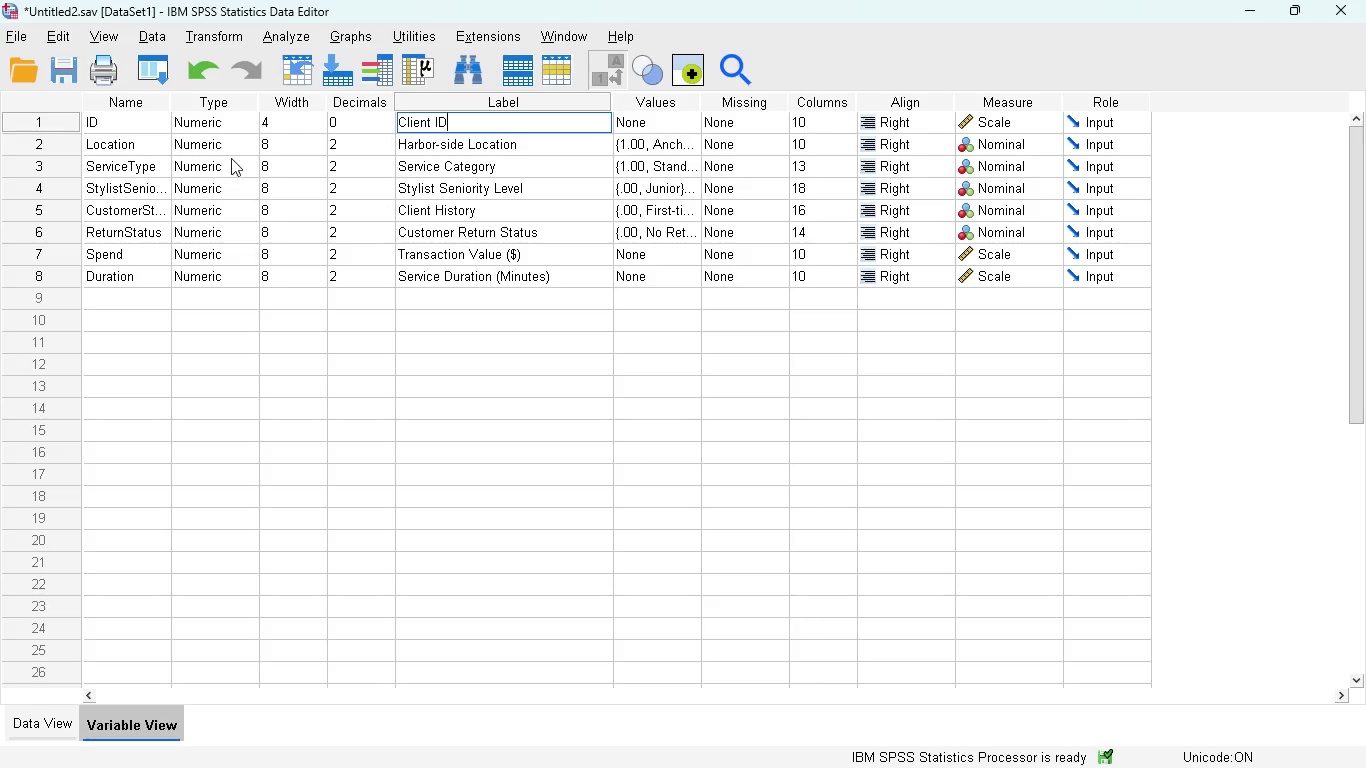 
wait(6.86)
 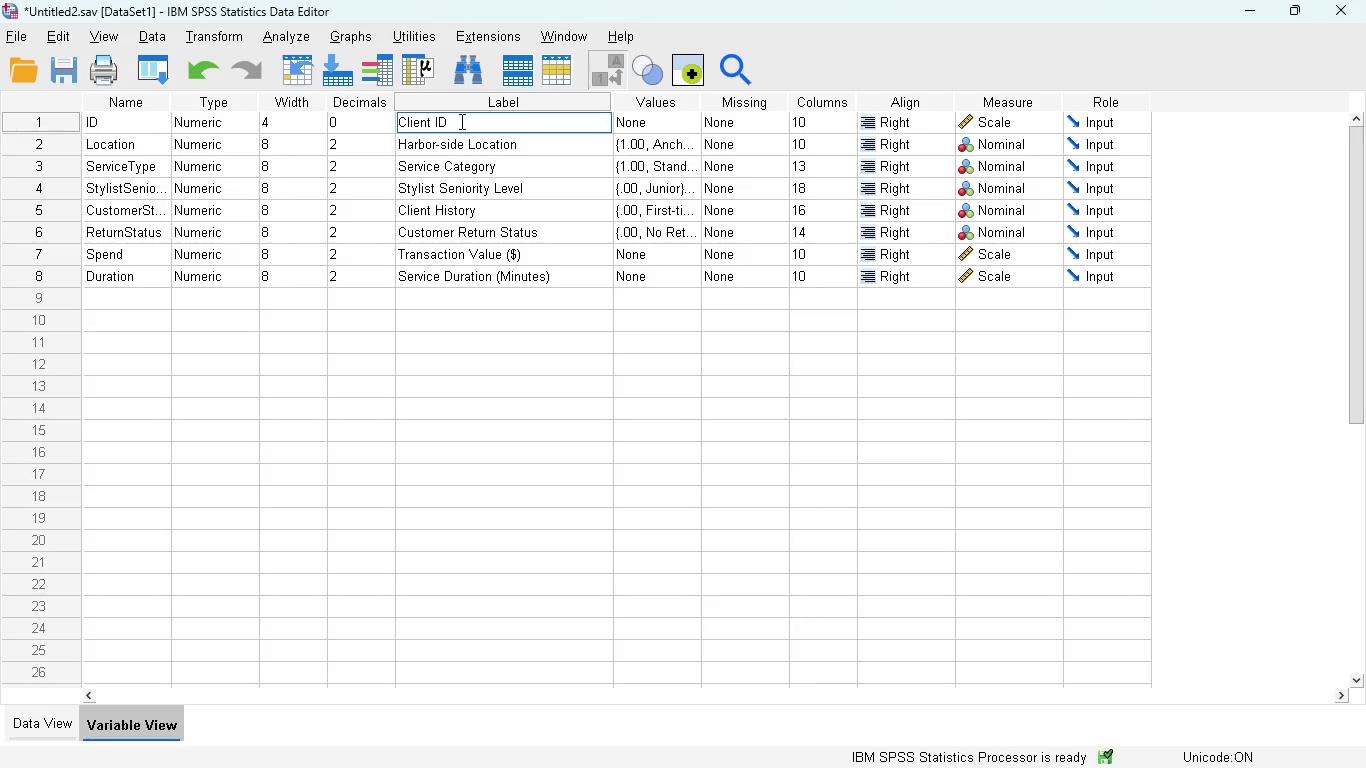 
key(Backspace)
 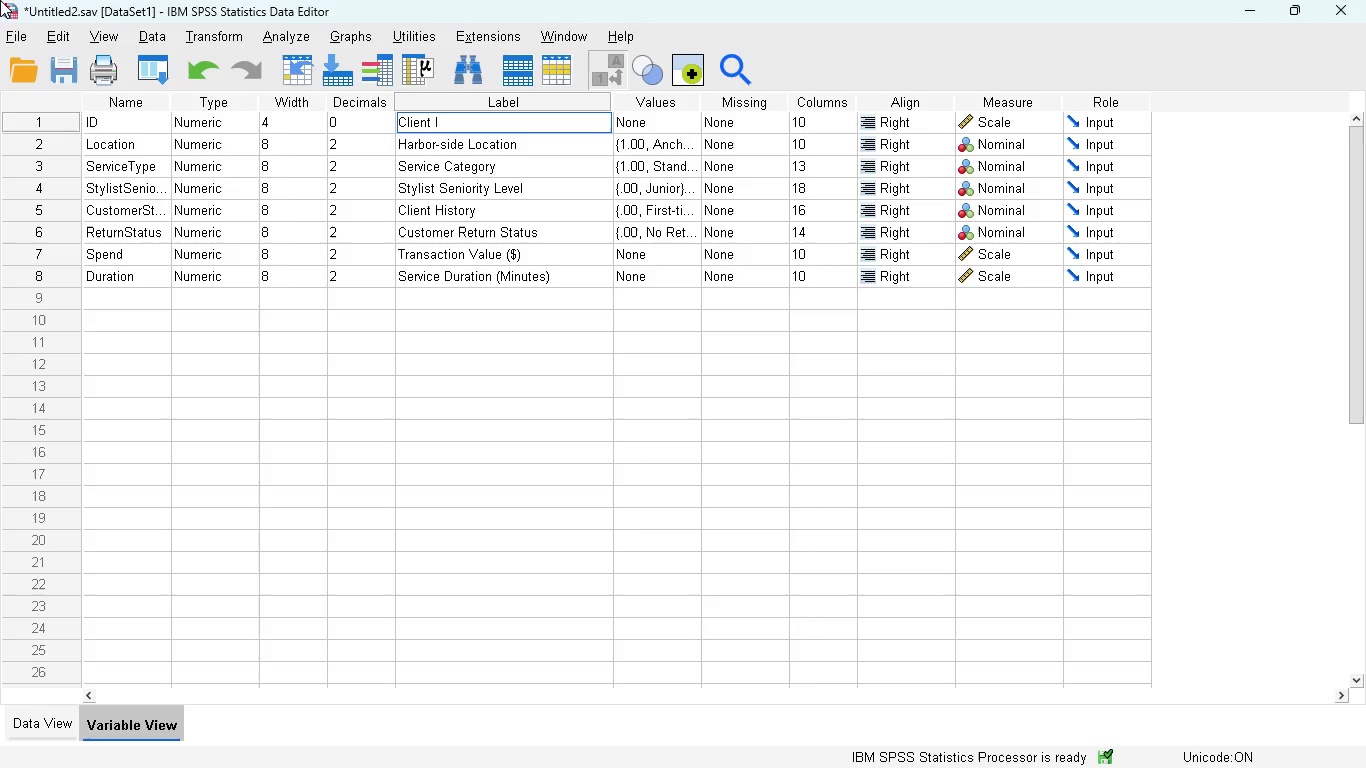 
type(dentification)
 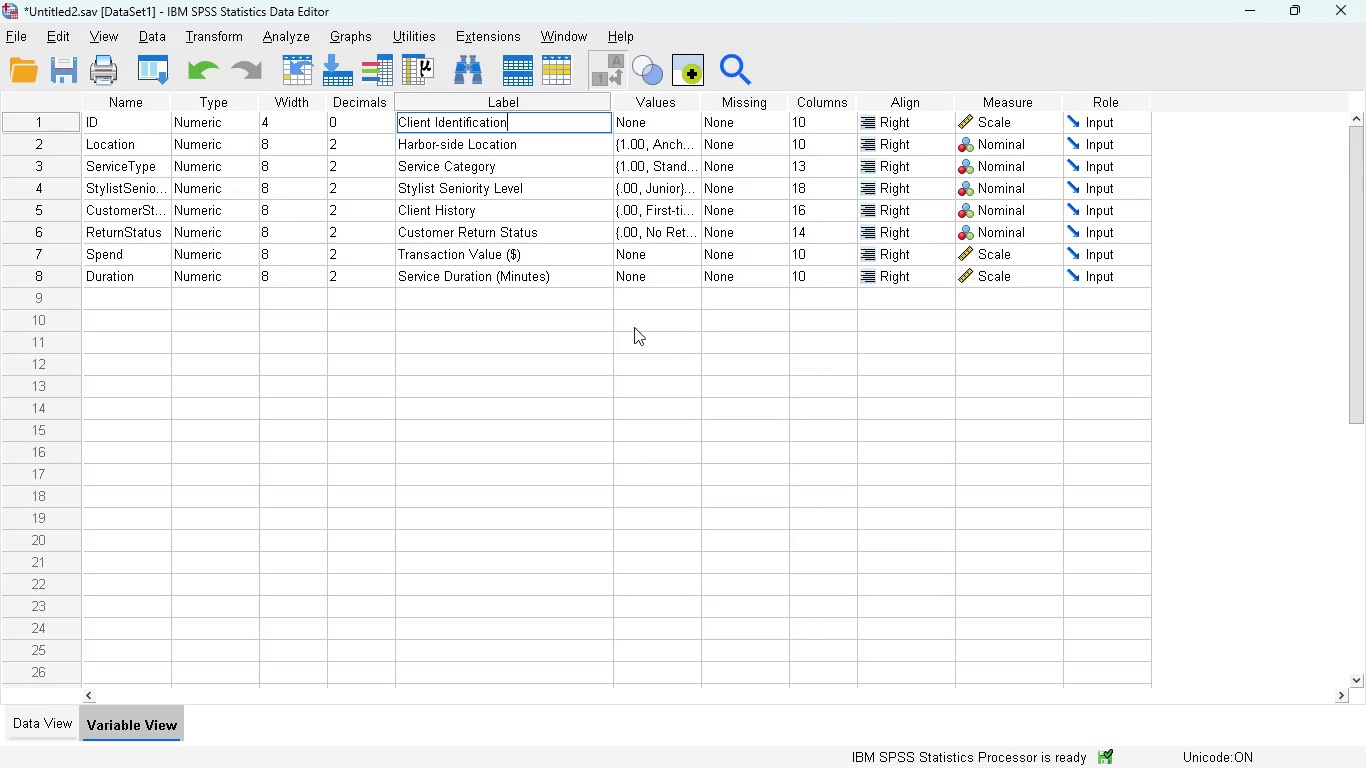 
left_click([666, 306])
 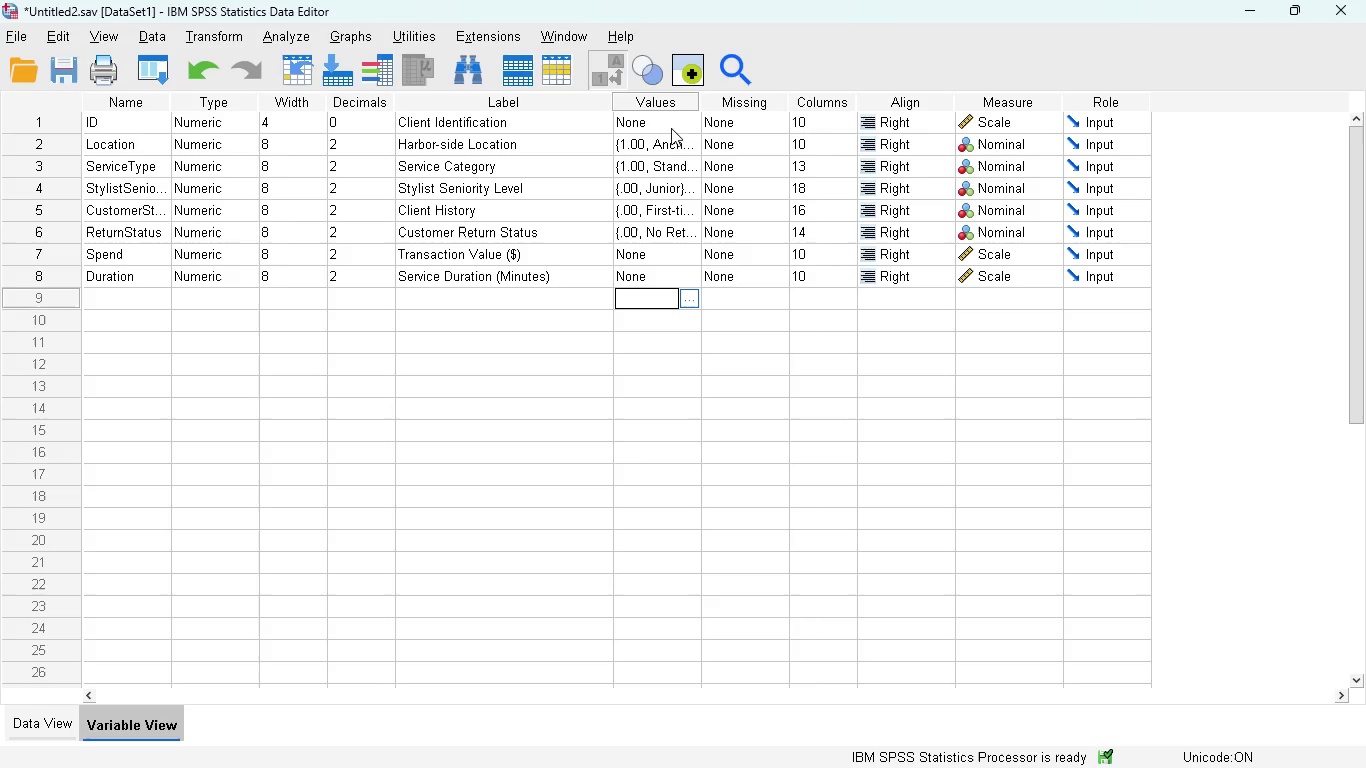 
left_click([671, 128])
 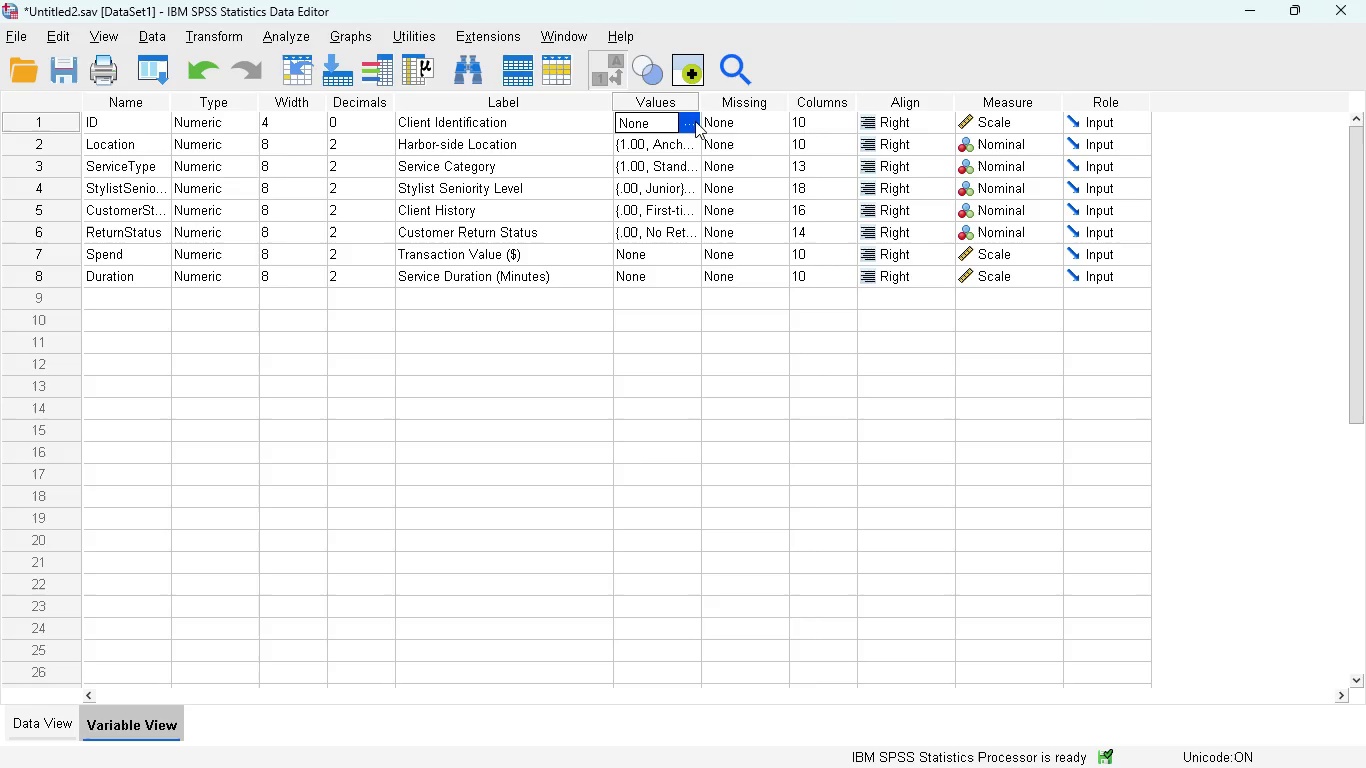 
left_click([696, 121])
 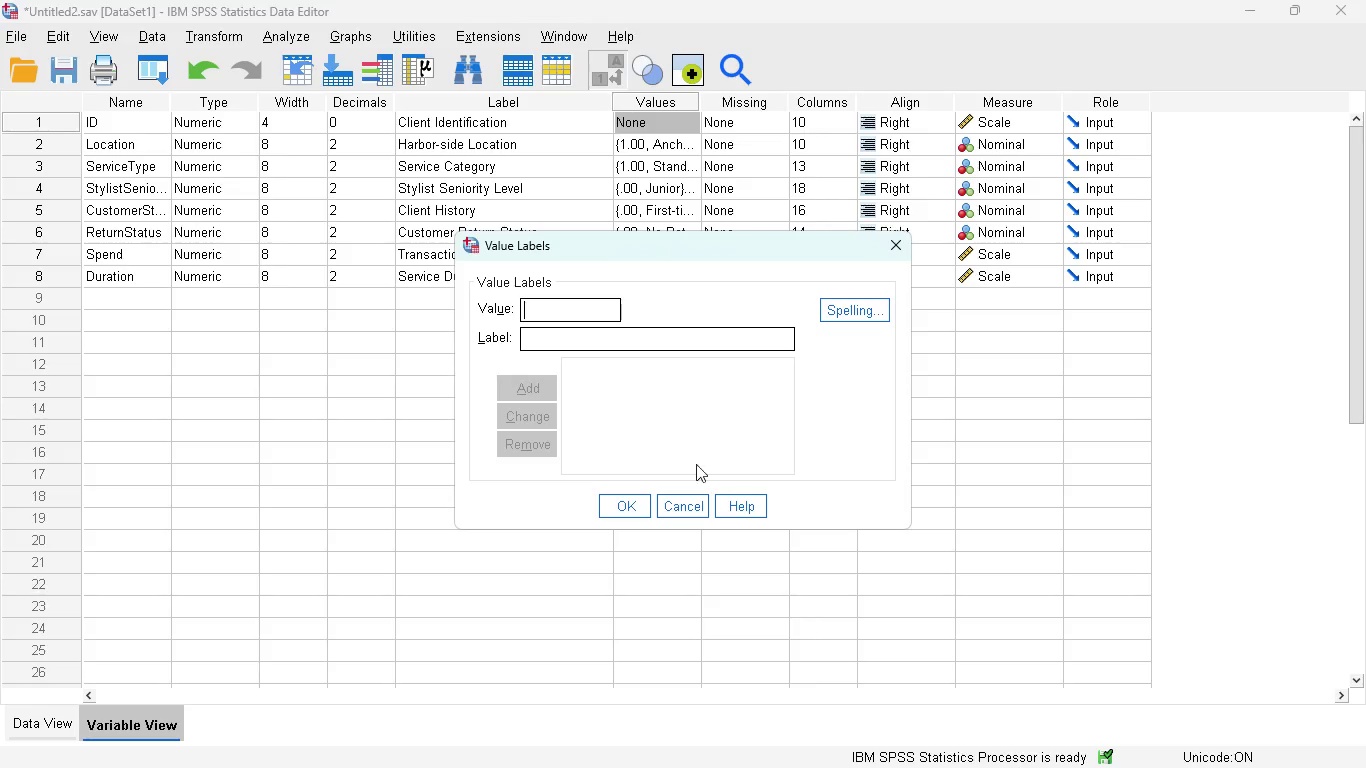 
left_click([690, 502])
 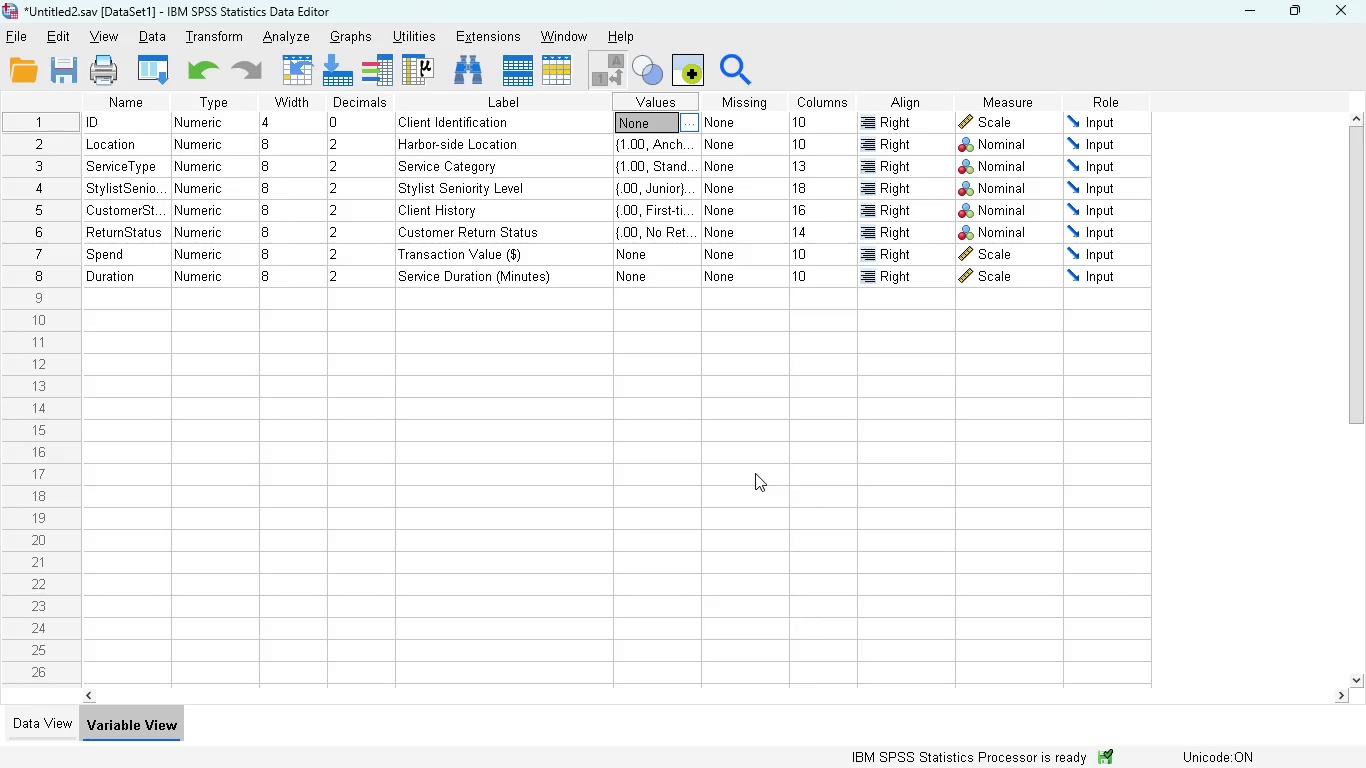 
wait(9.89)
 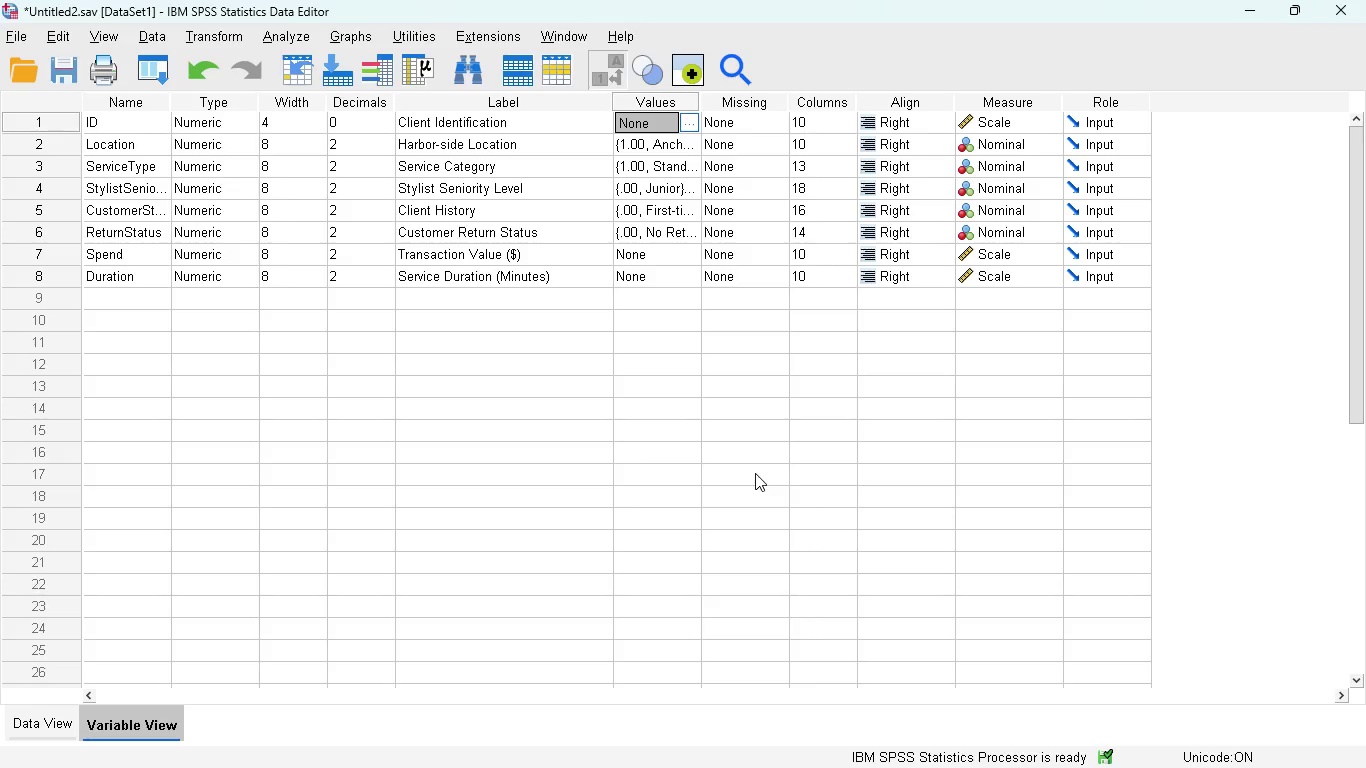 
left_click([982, 124])
 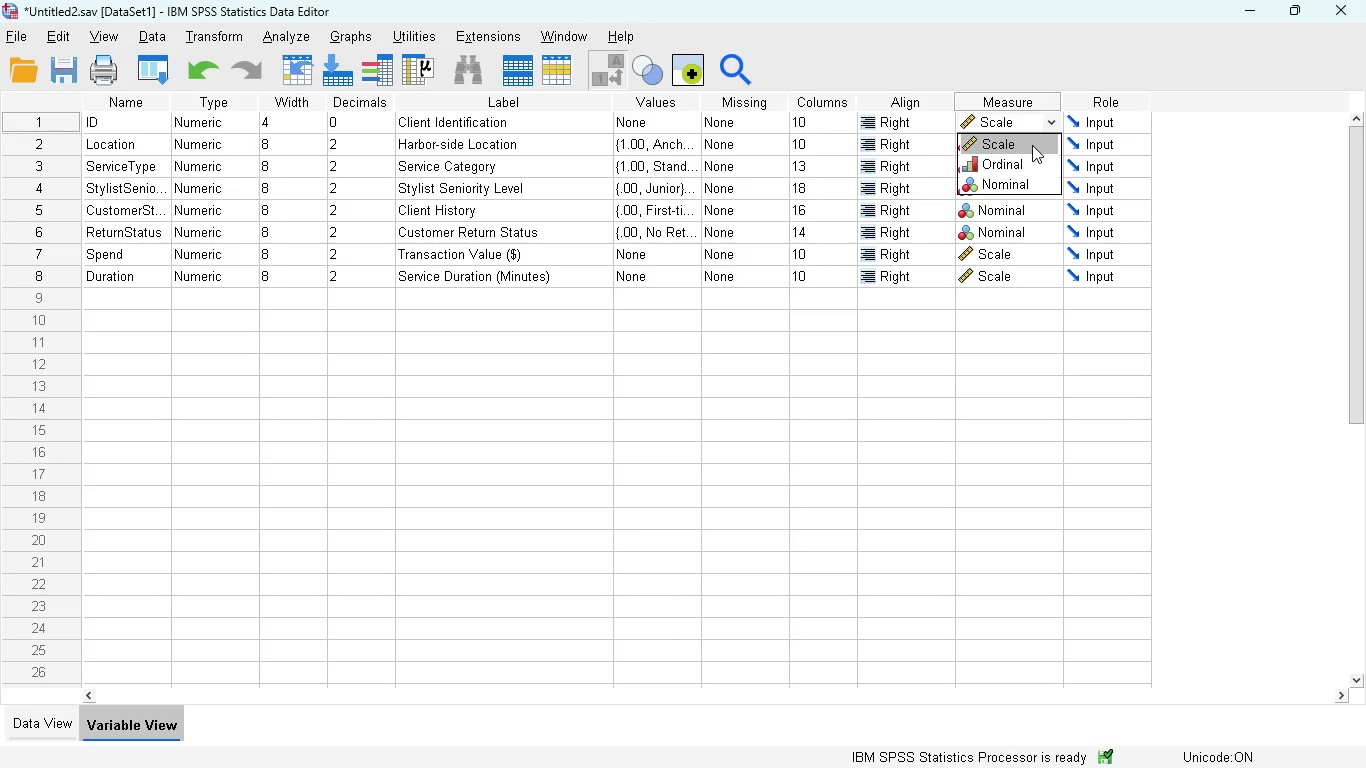 
left_click([1216, 179])
 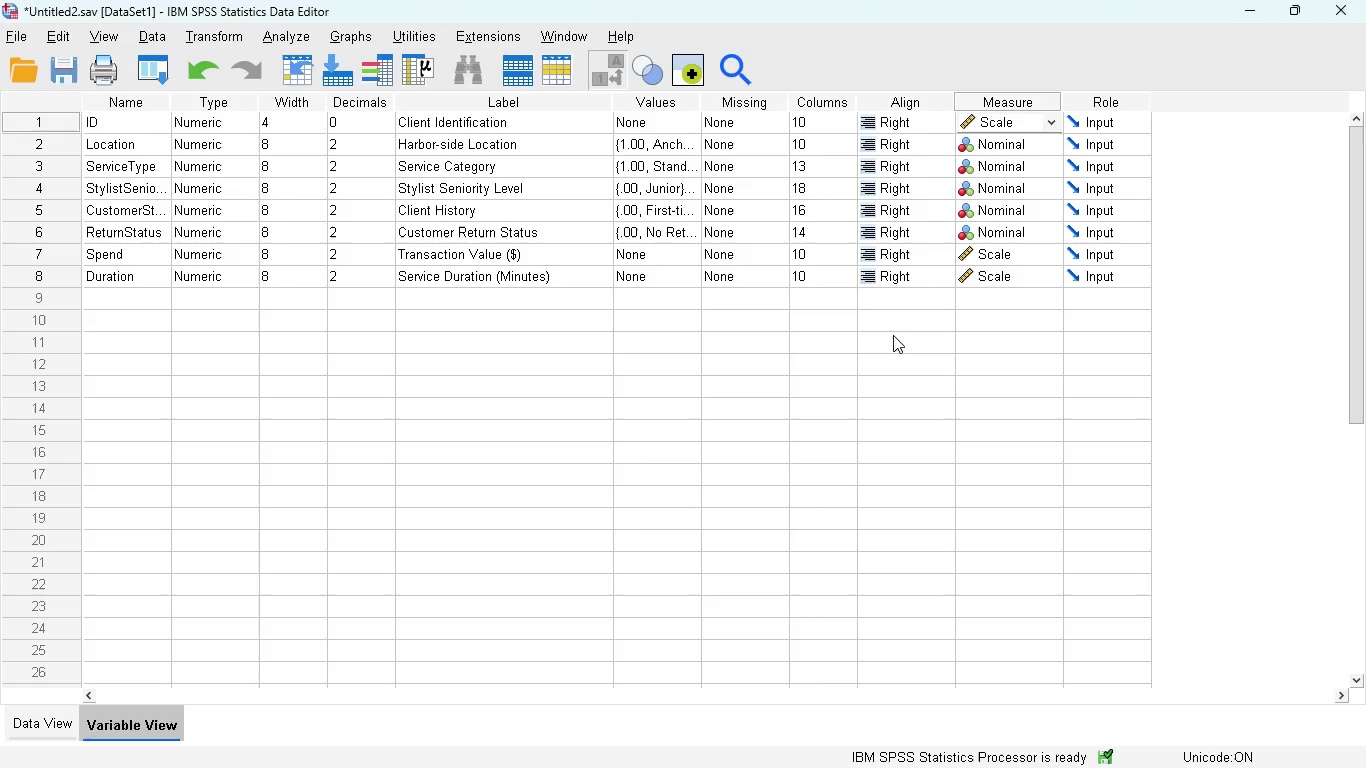 
left_click([43, 716])
 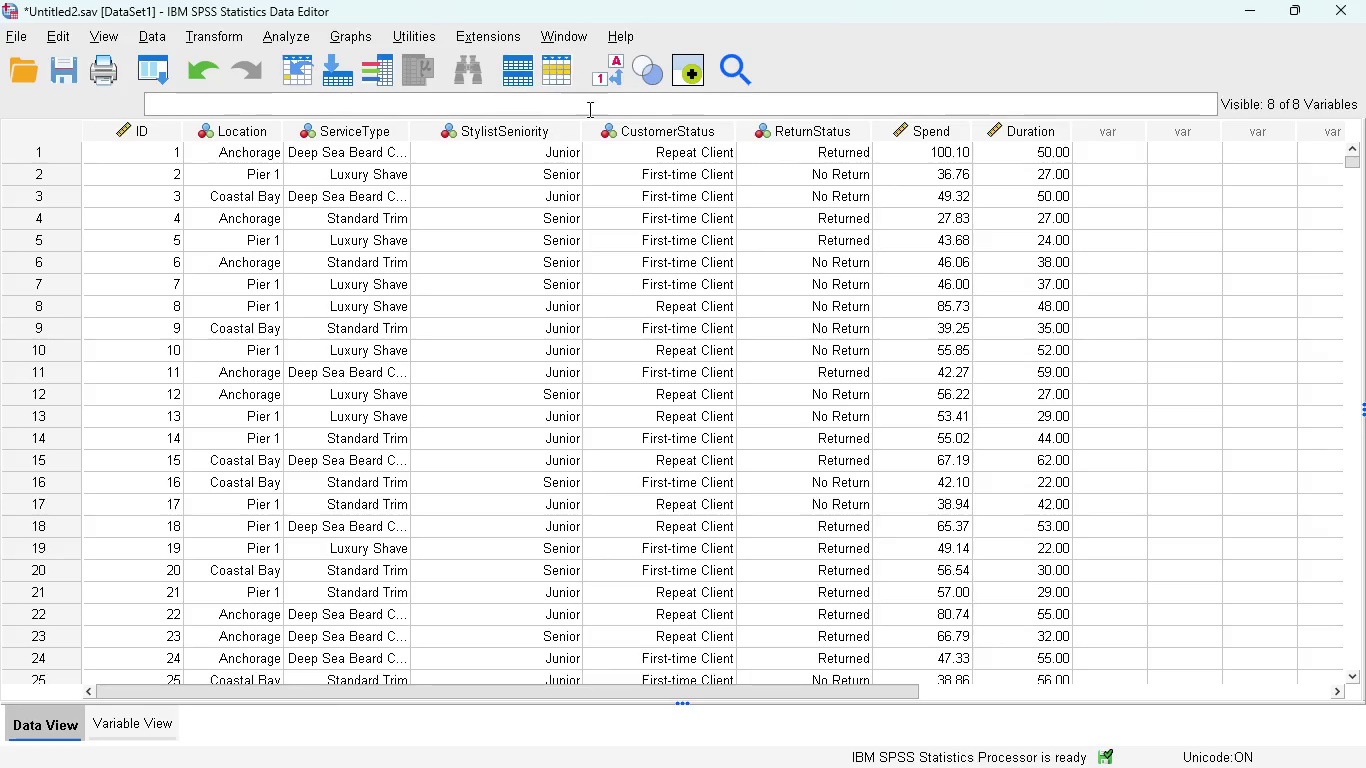 
wait(5.22)
 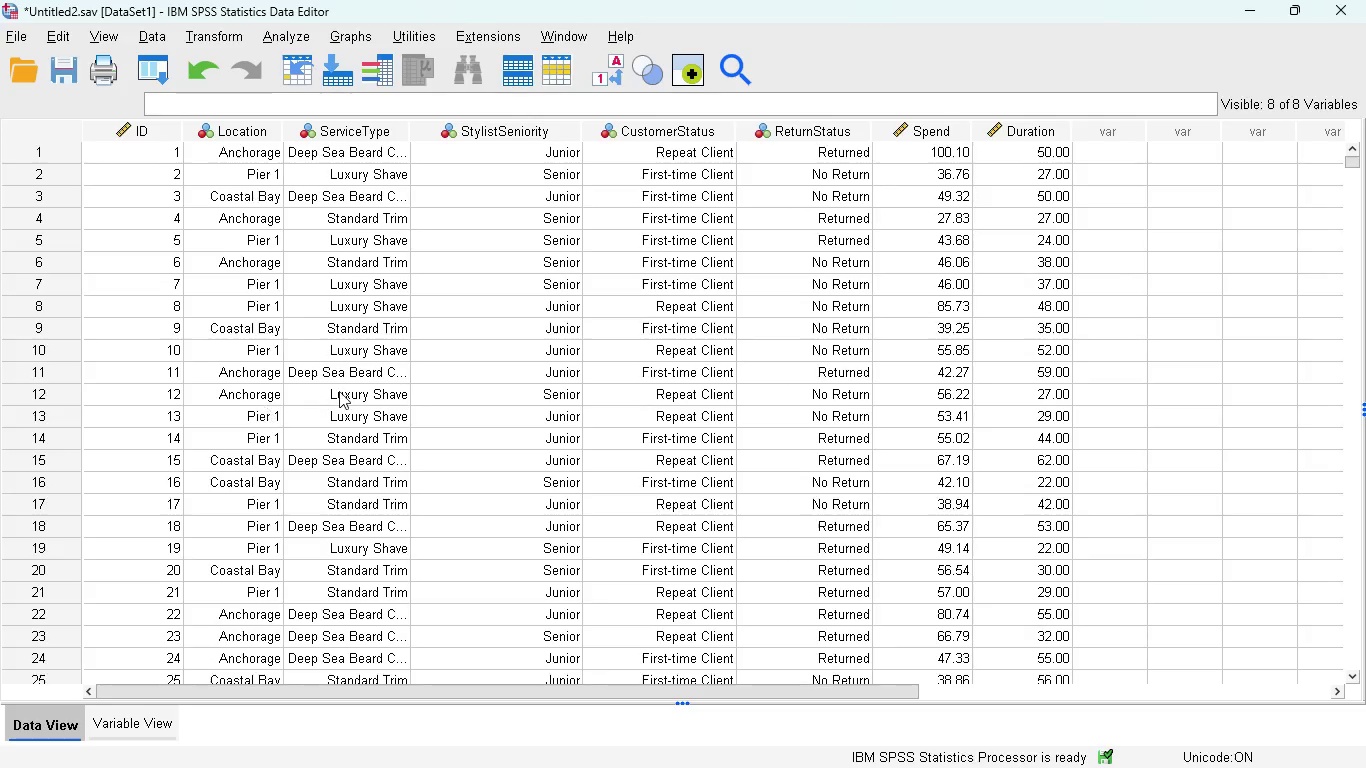 
left_click([612, 74])
 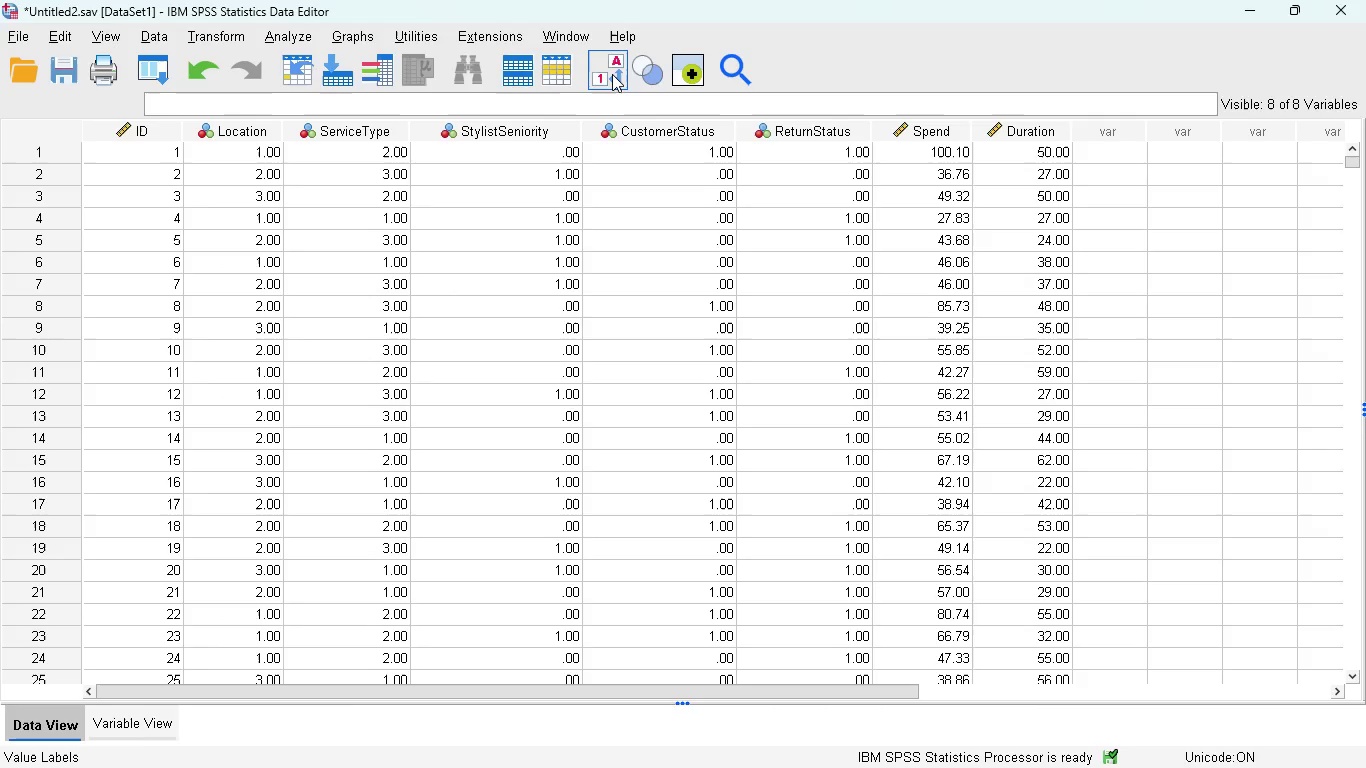 
left_click([612, 74])
 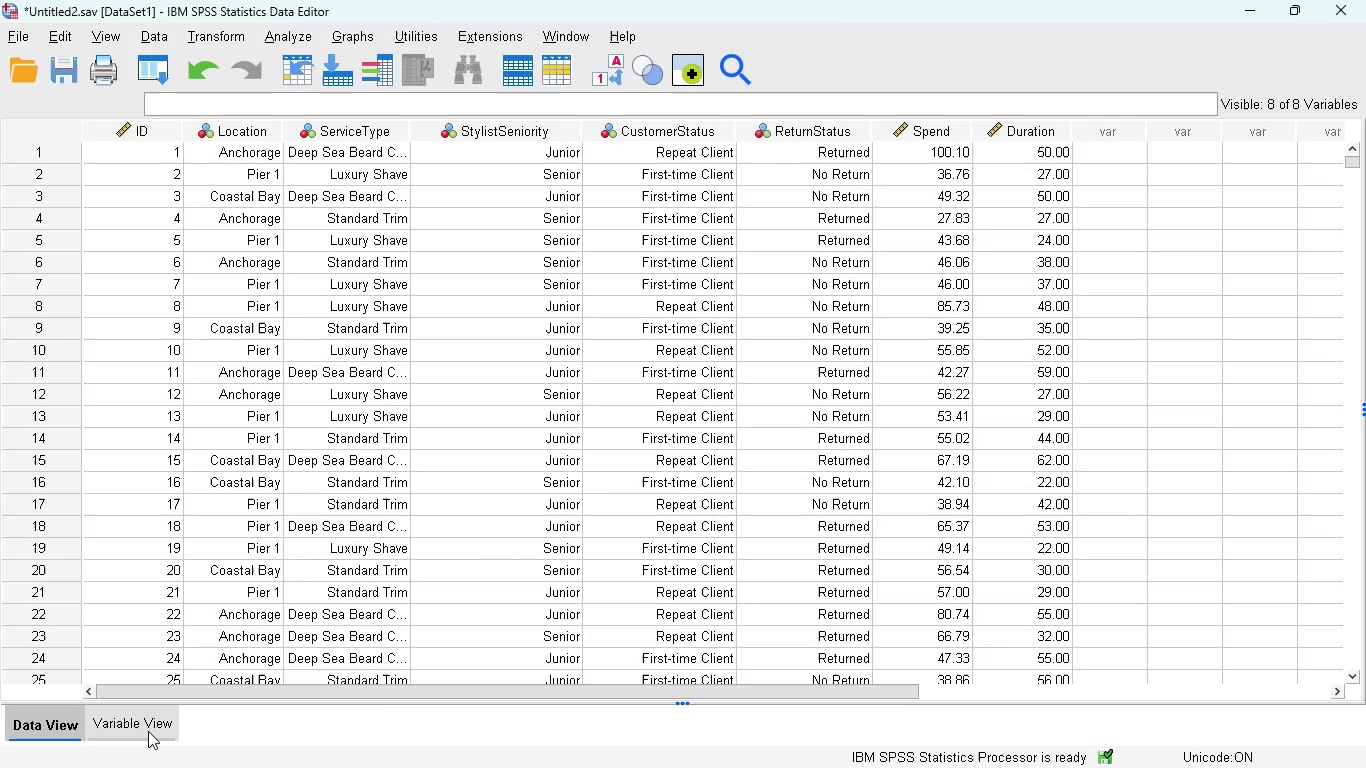 
left_click([147, 715])
 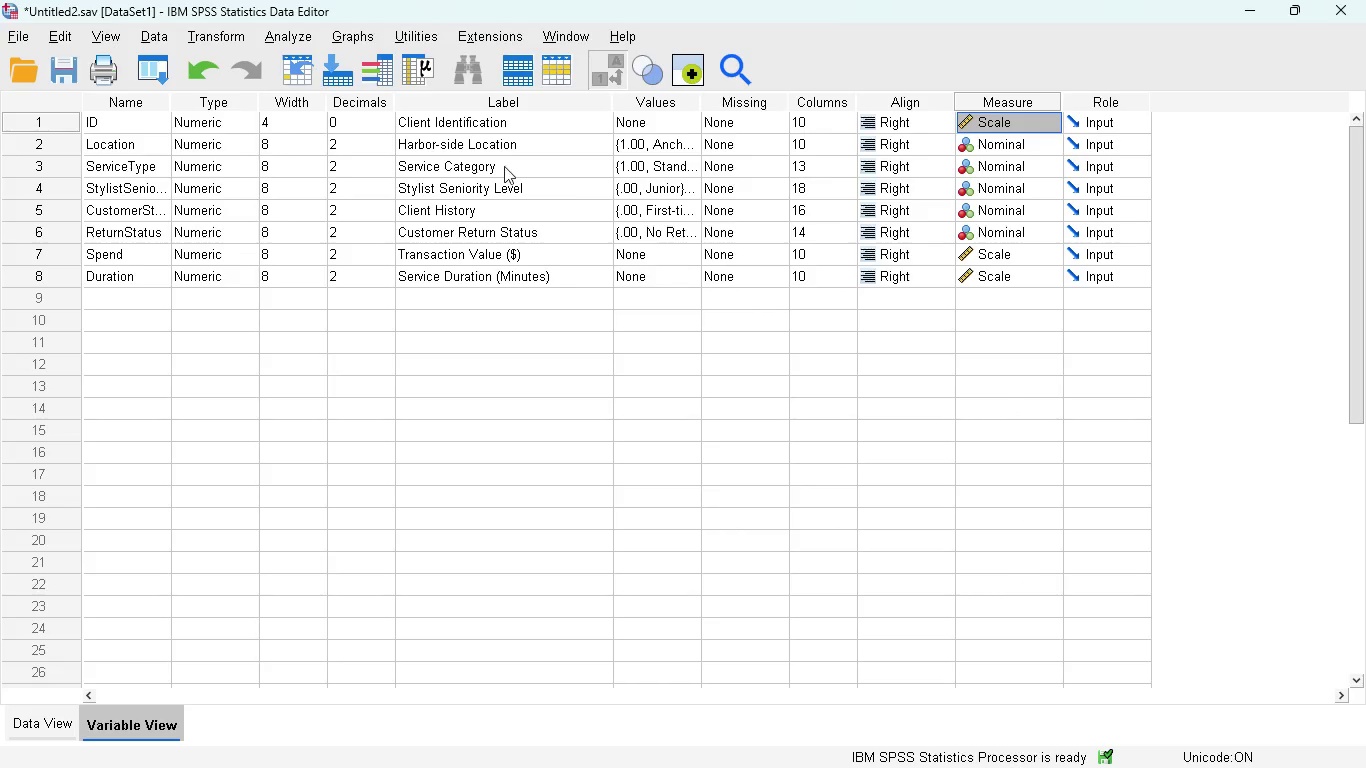 
wait(6.73)
 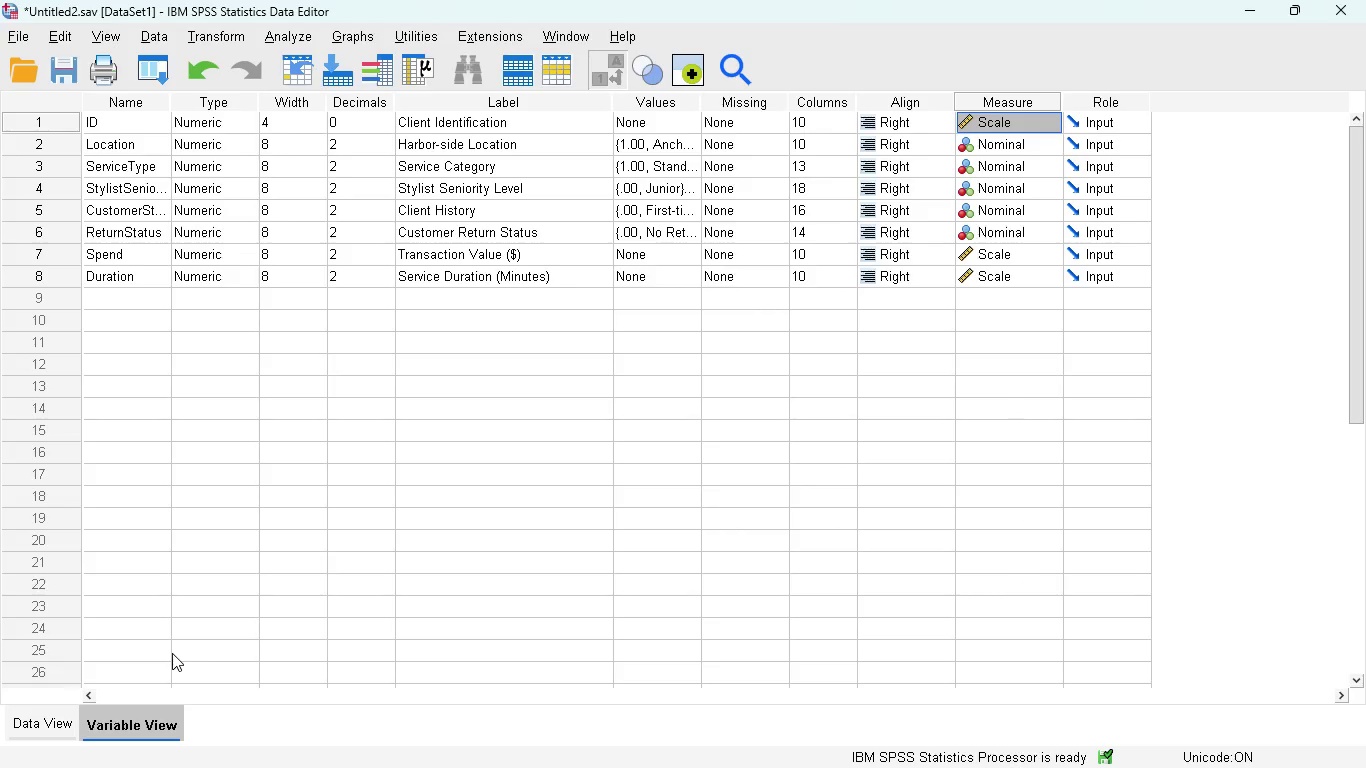 
left_click([229, 144])
 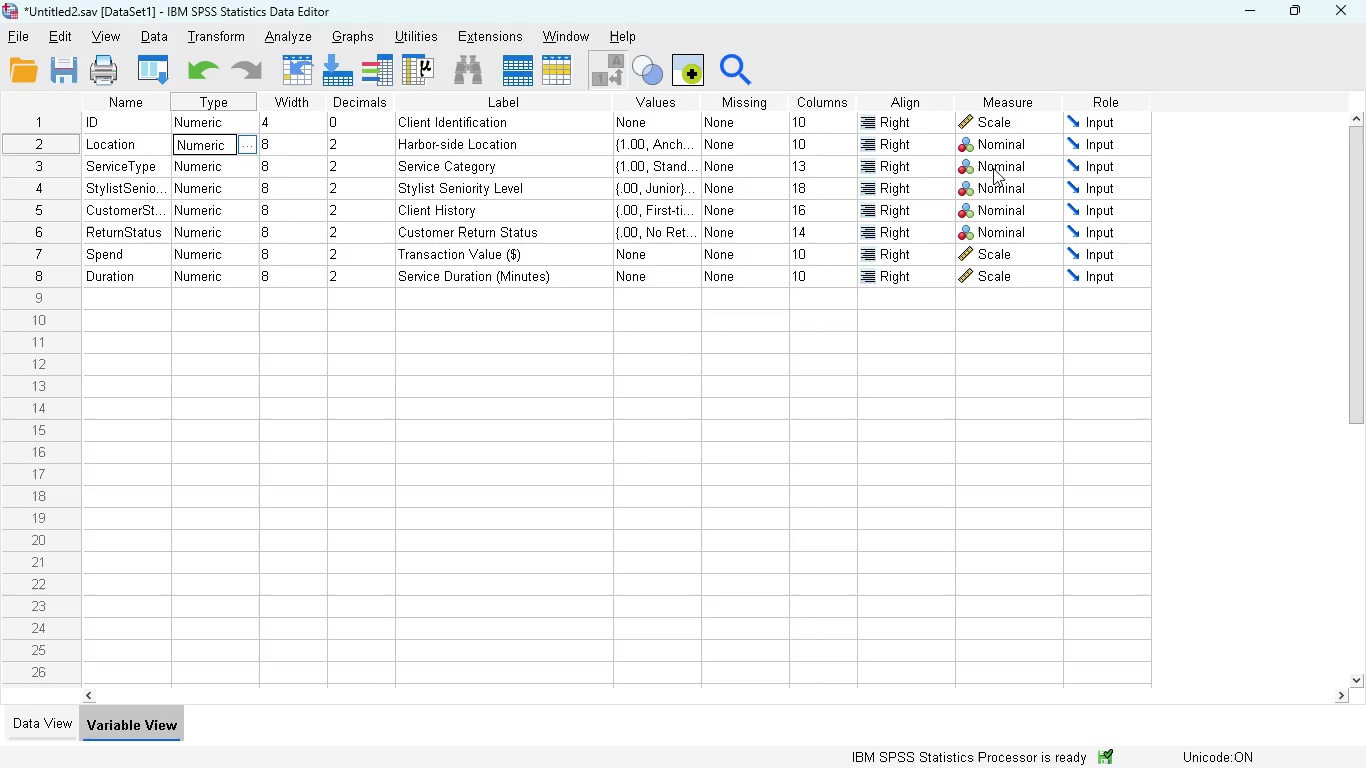 
left_click([997, 140])
 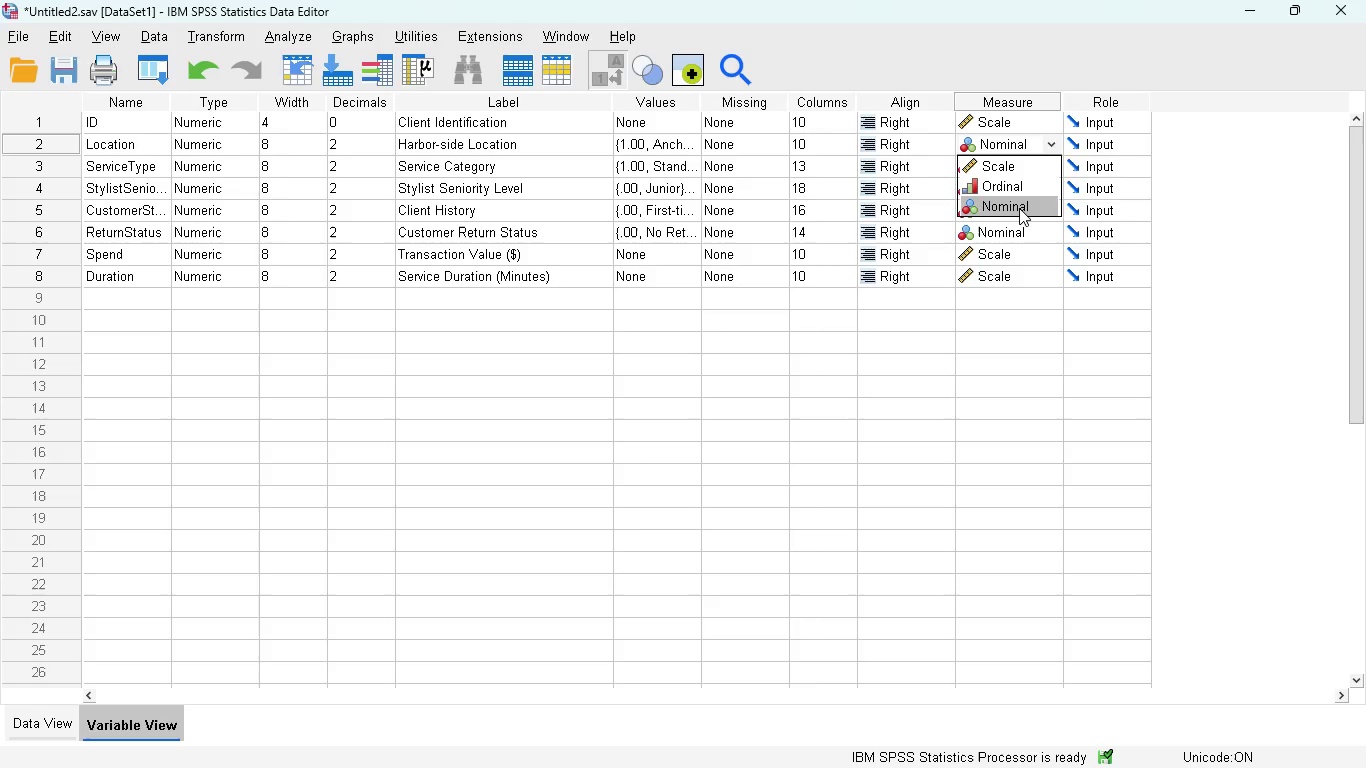 
left_click([1018, 208])
 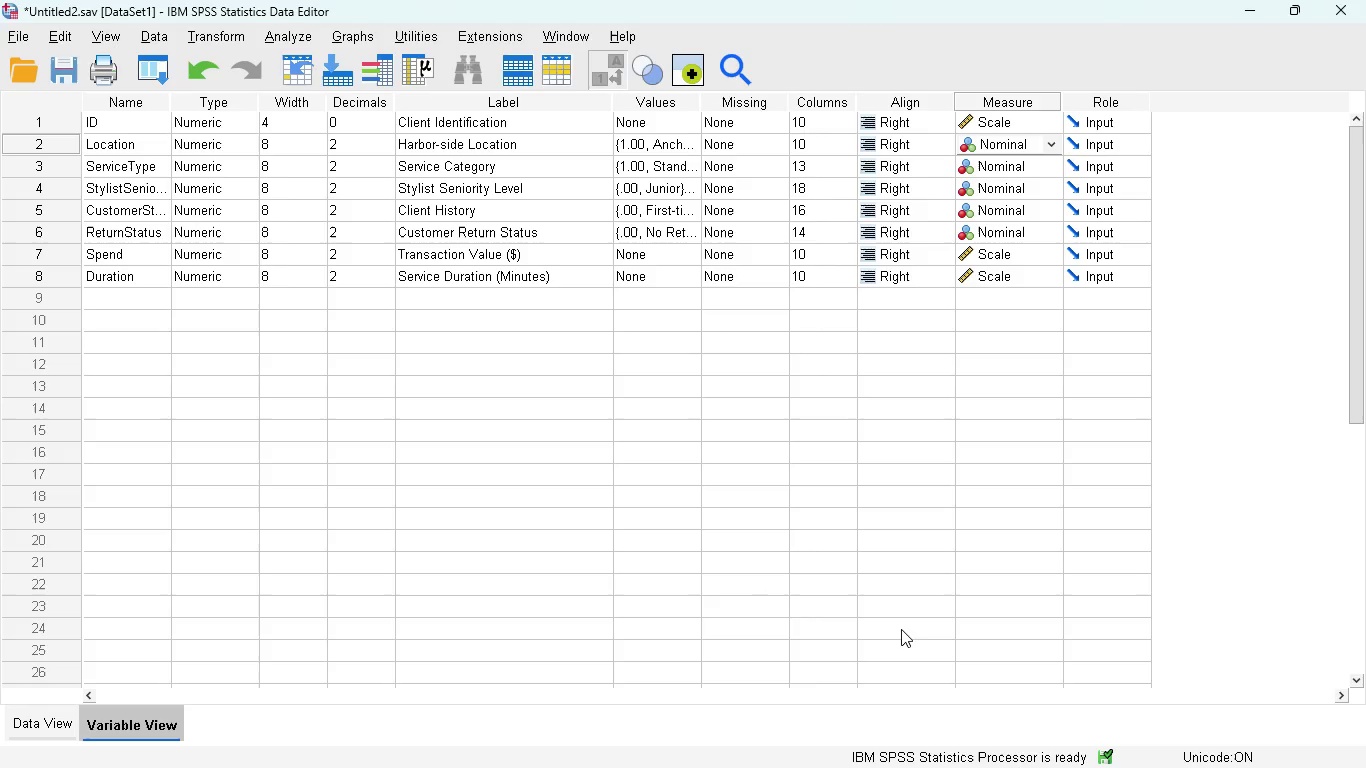 
wait(18.0)
 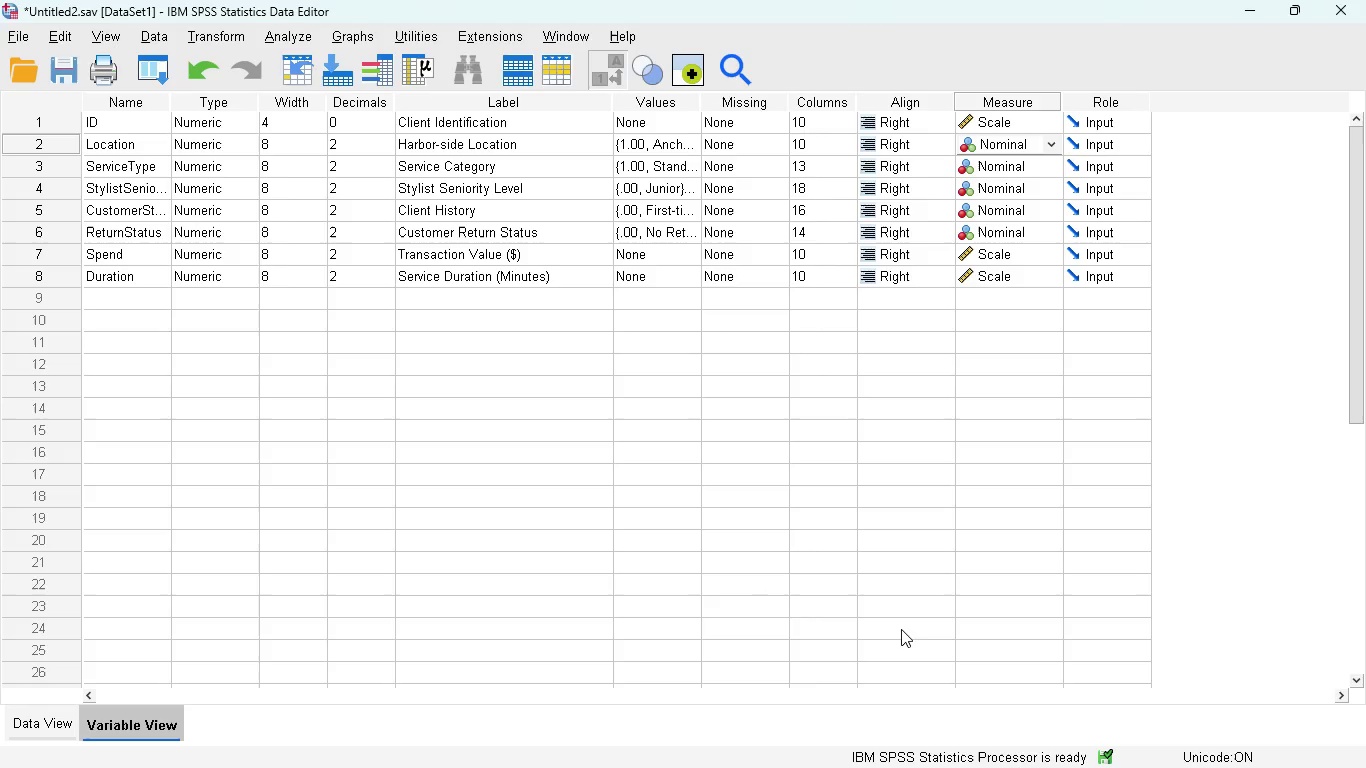 
left_click([40, 726])
 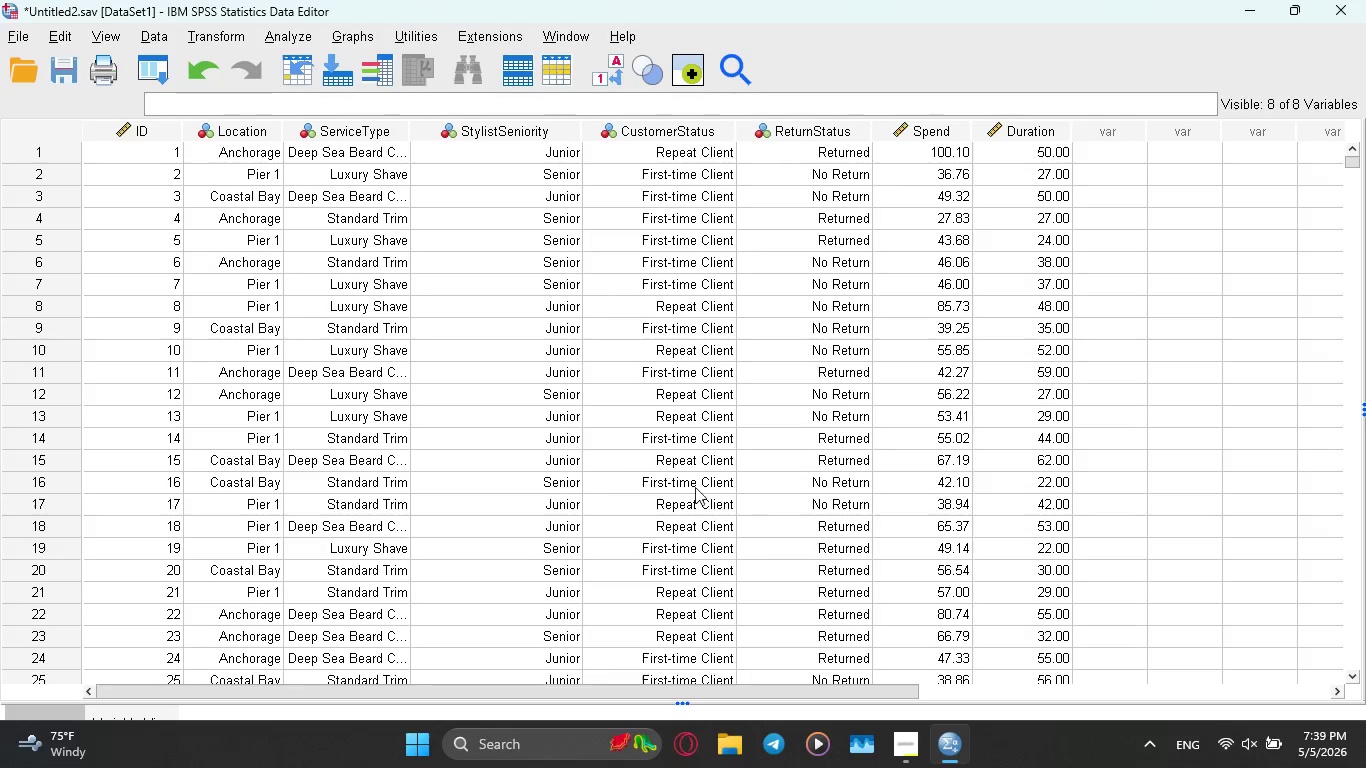 
wait(24.83)
 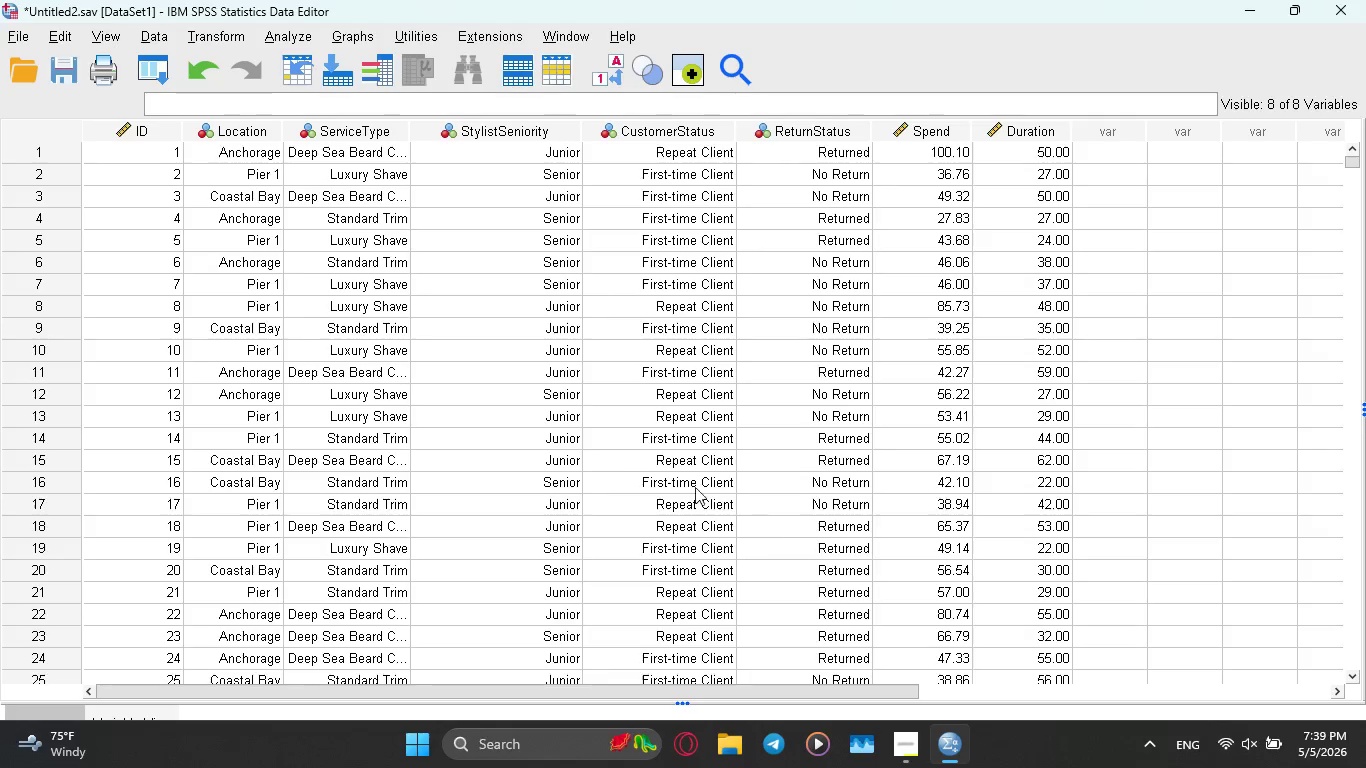 
left_click([134, 715])
 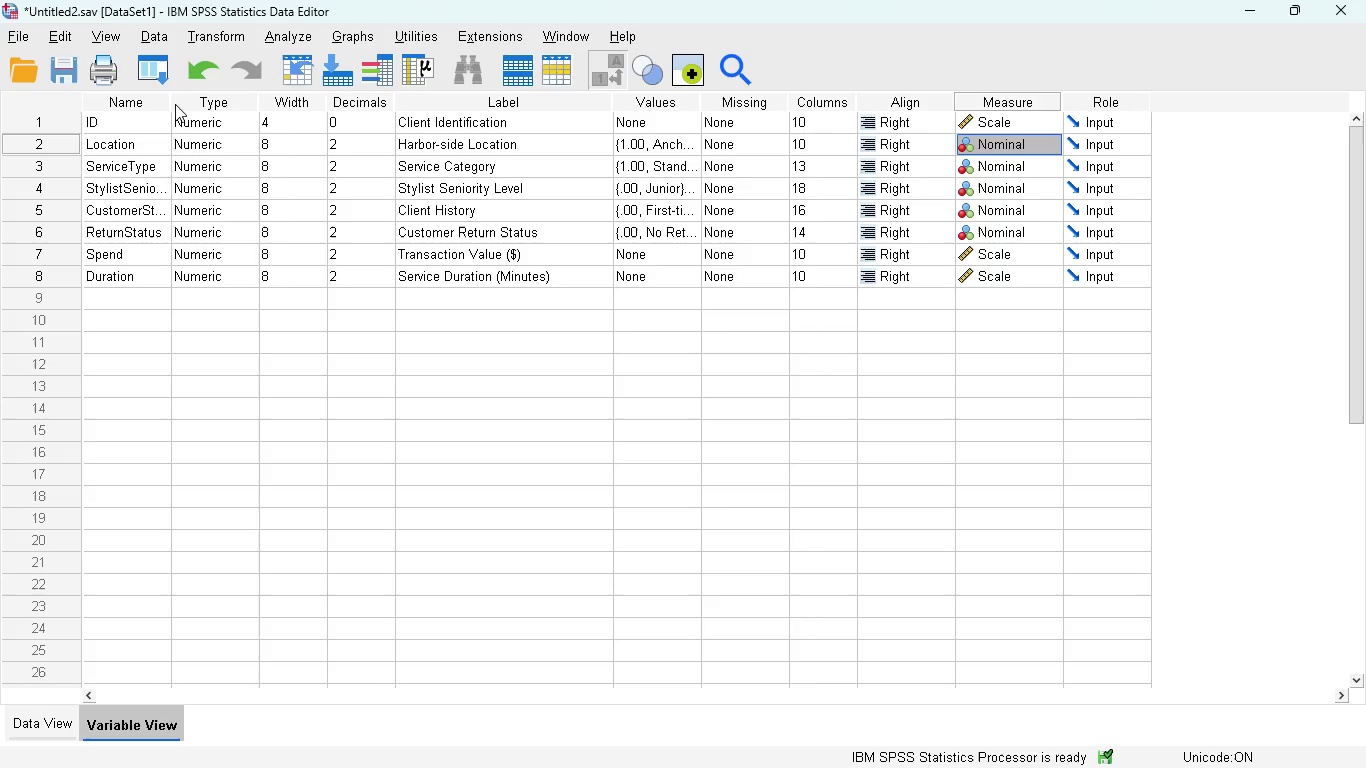 
left_click_drag(start_coordinate=[168, 98], to_coordinate=[204, 118])
 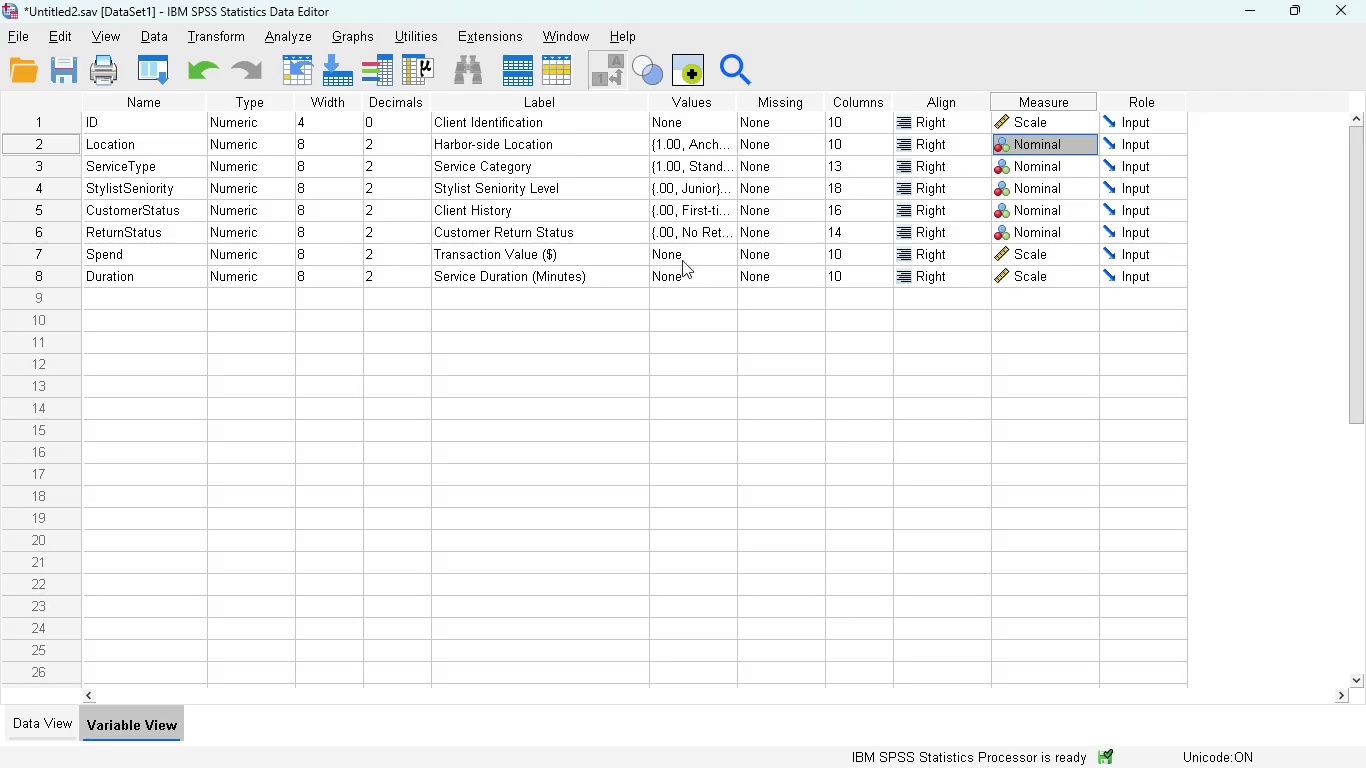 
left_click([696, 260])
 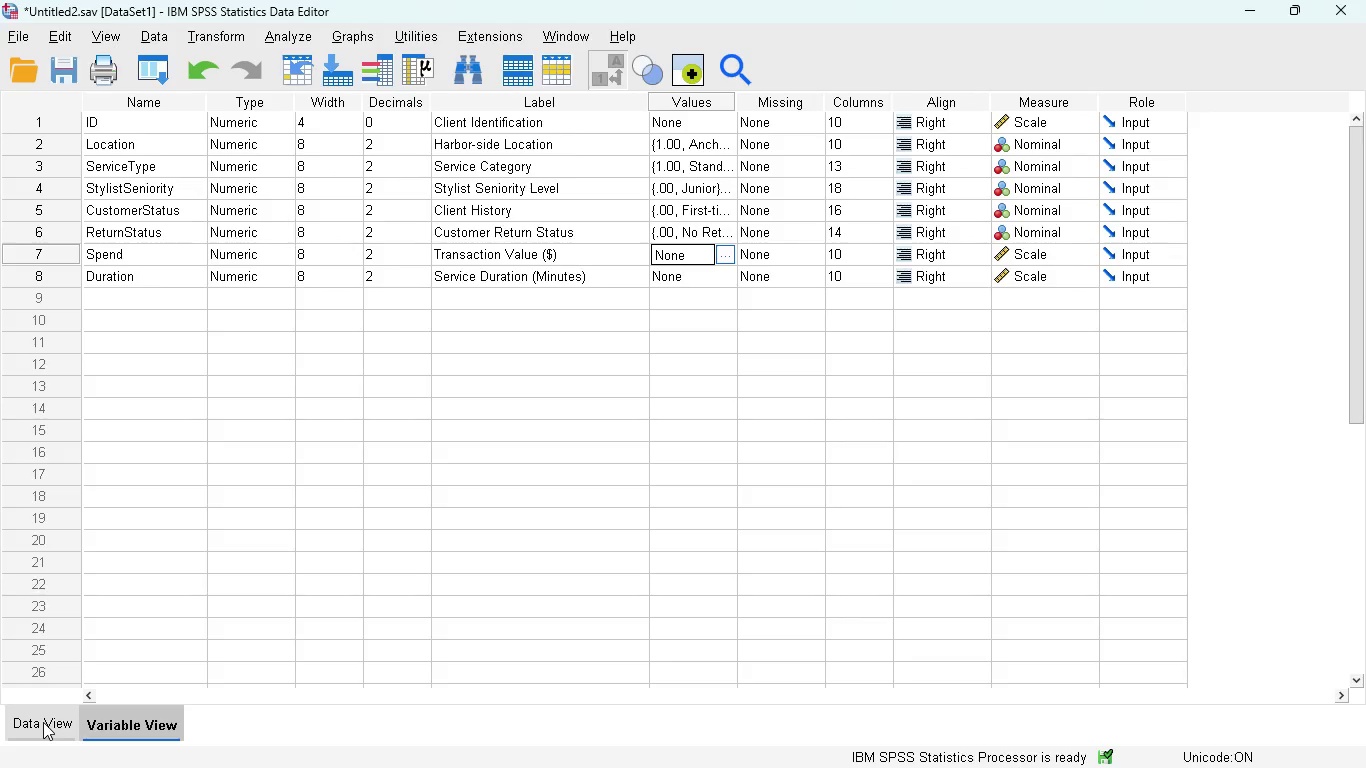 
left_click([43, 722])
 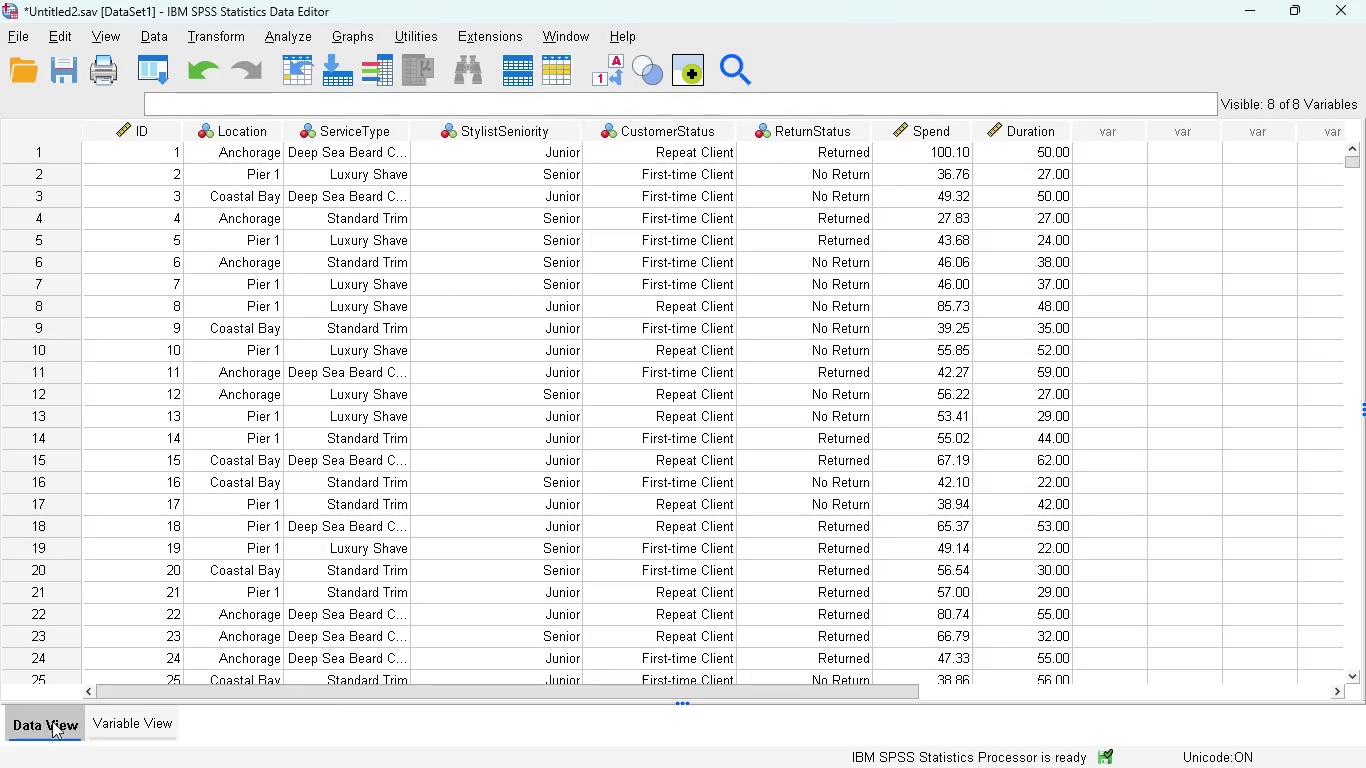 
left_click([113, 731])
 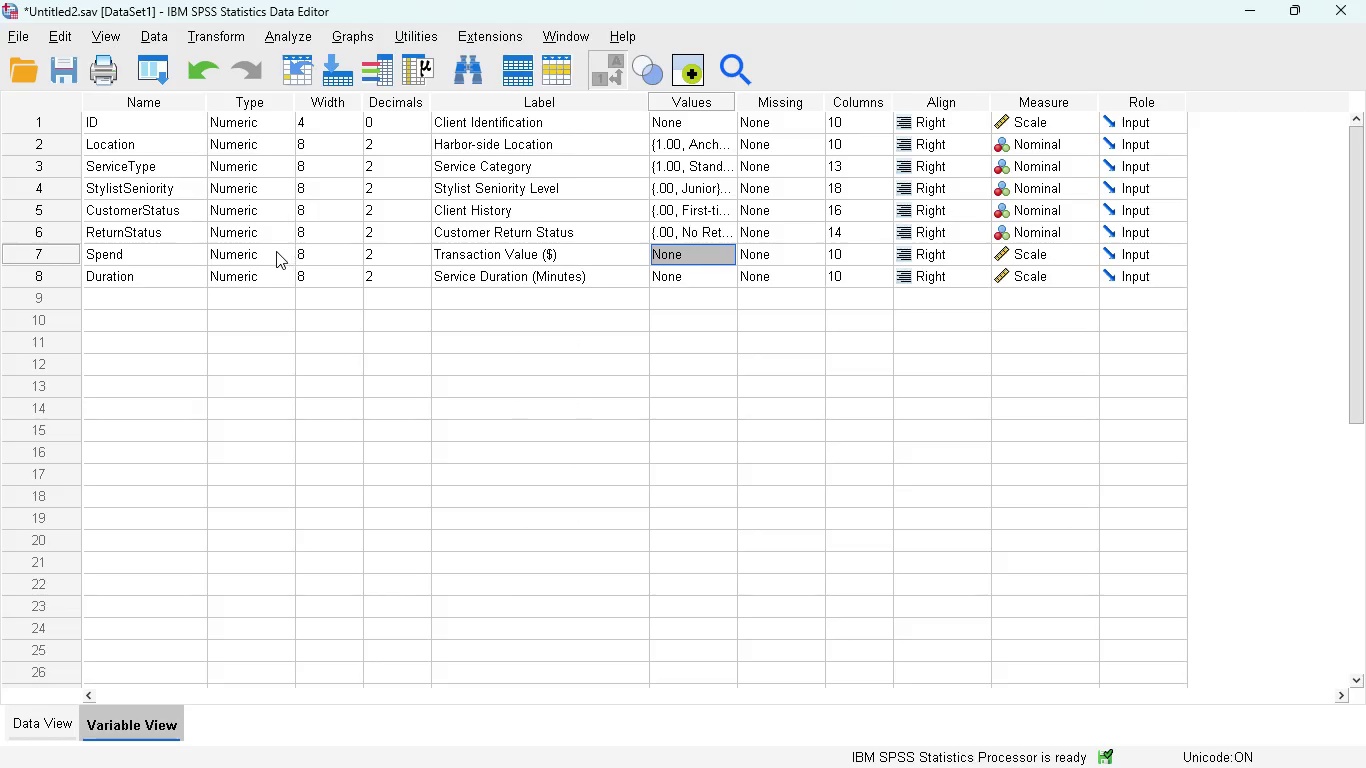 
left_click([275, 251])
 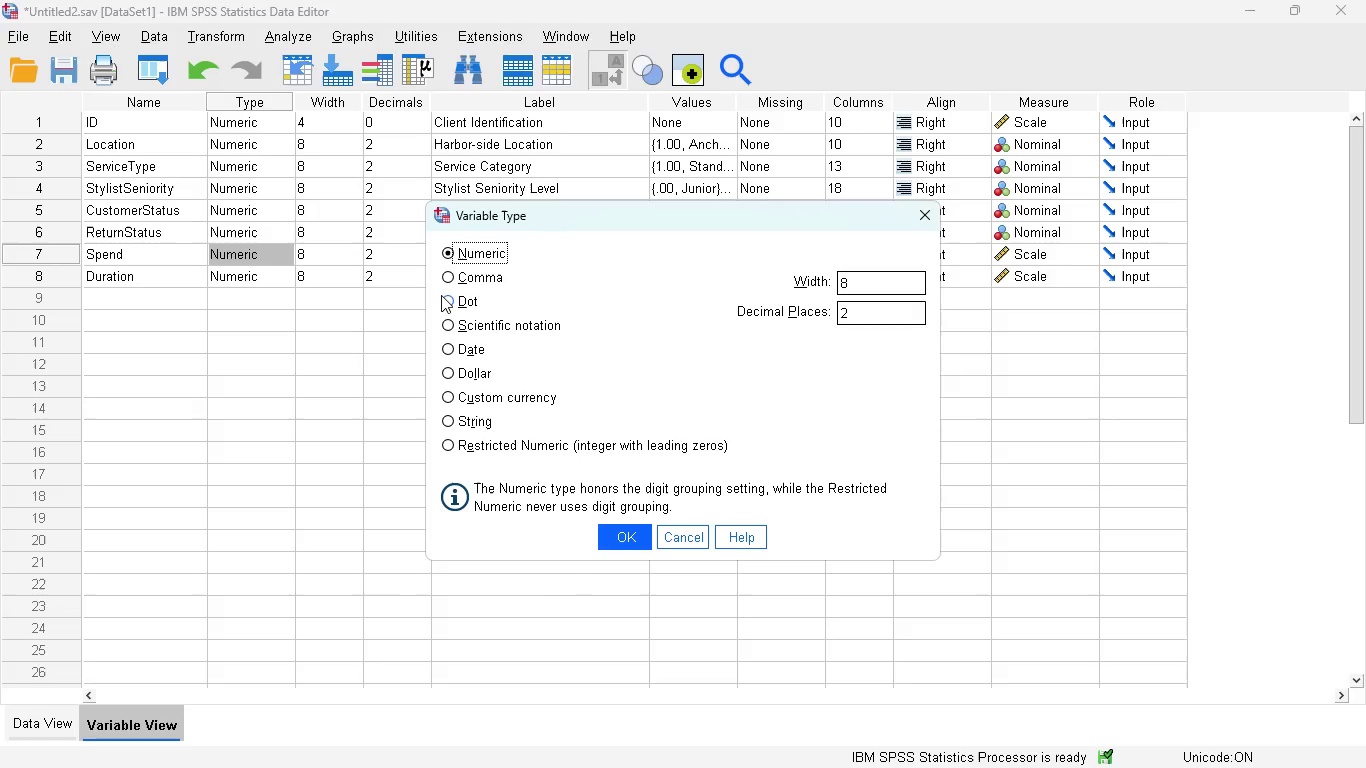 
left_click([448, 303])
 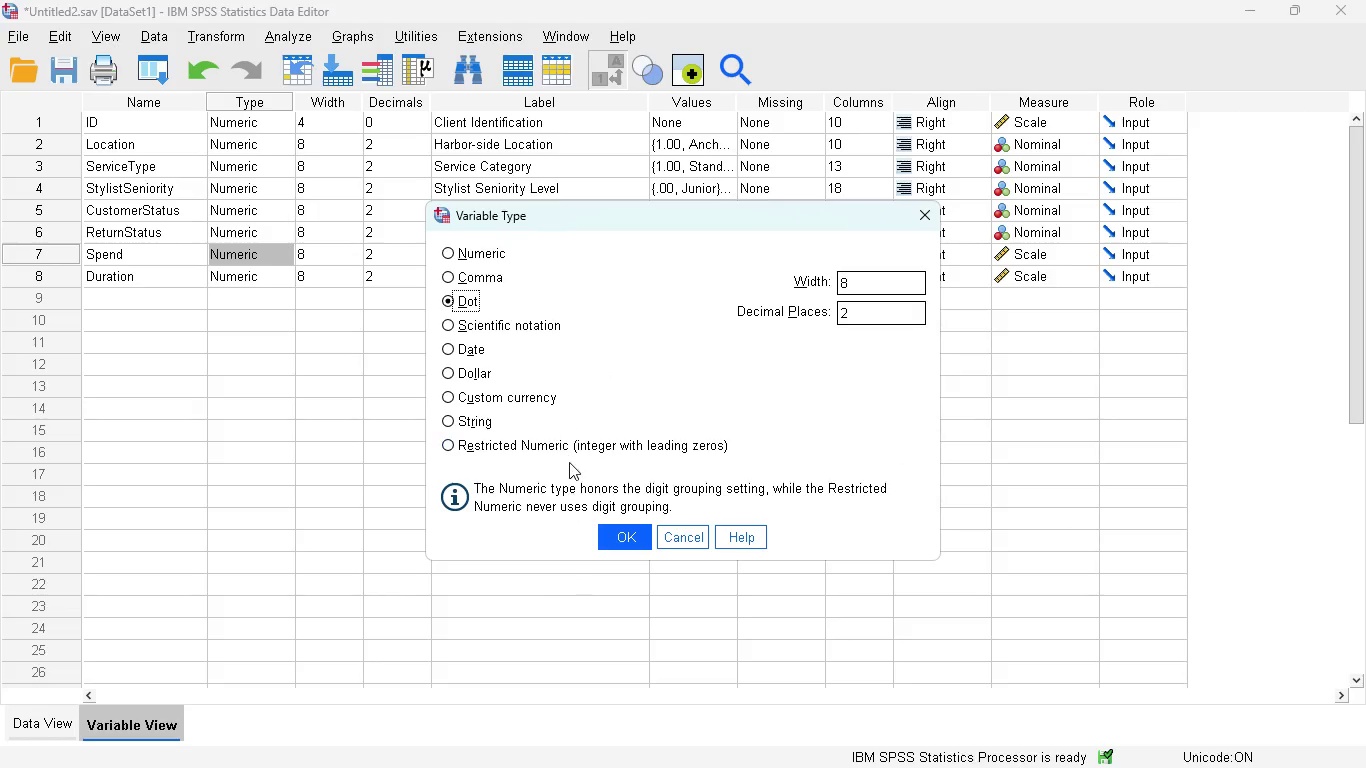 
left_click([621, 535])
 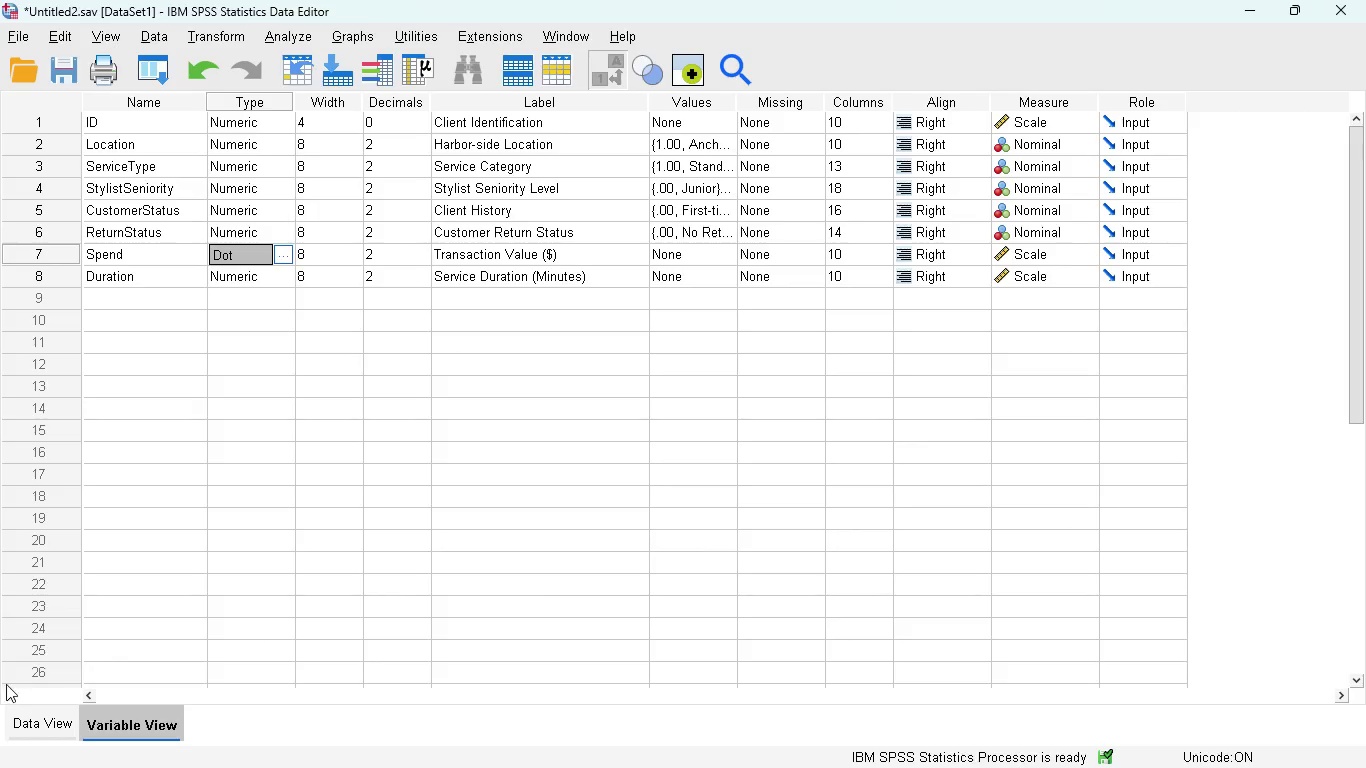 
left_click([20, 725])
 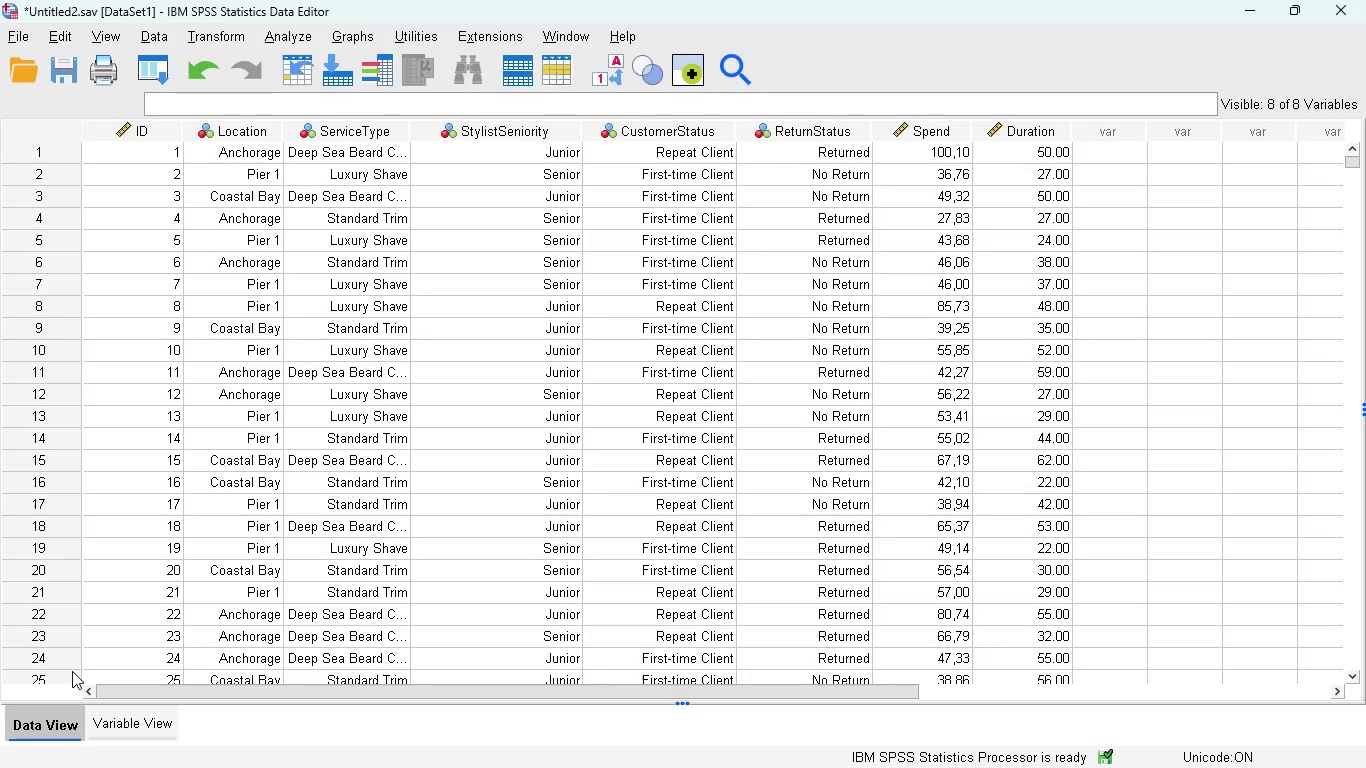 
left_click([113, 728])
 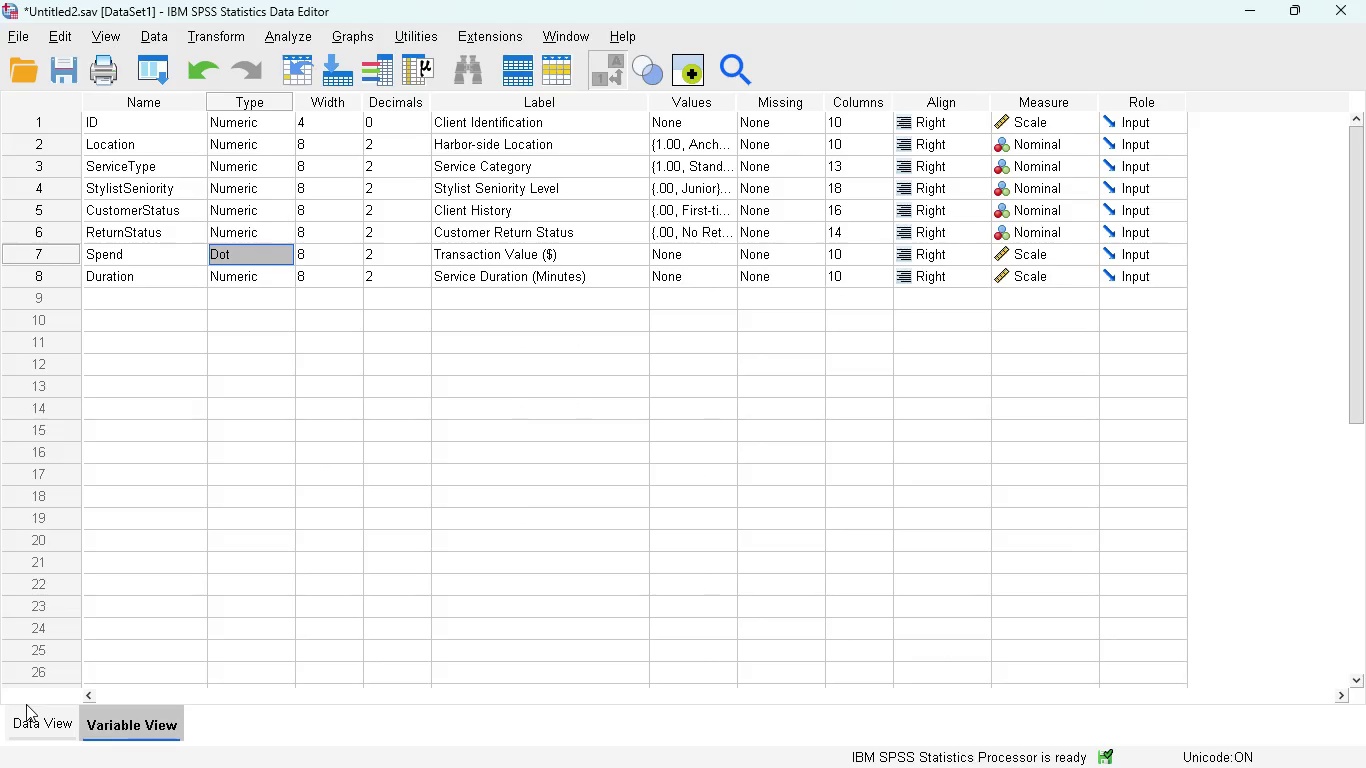 
left_click([24, 722])
 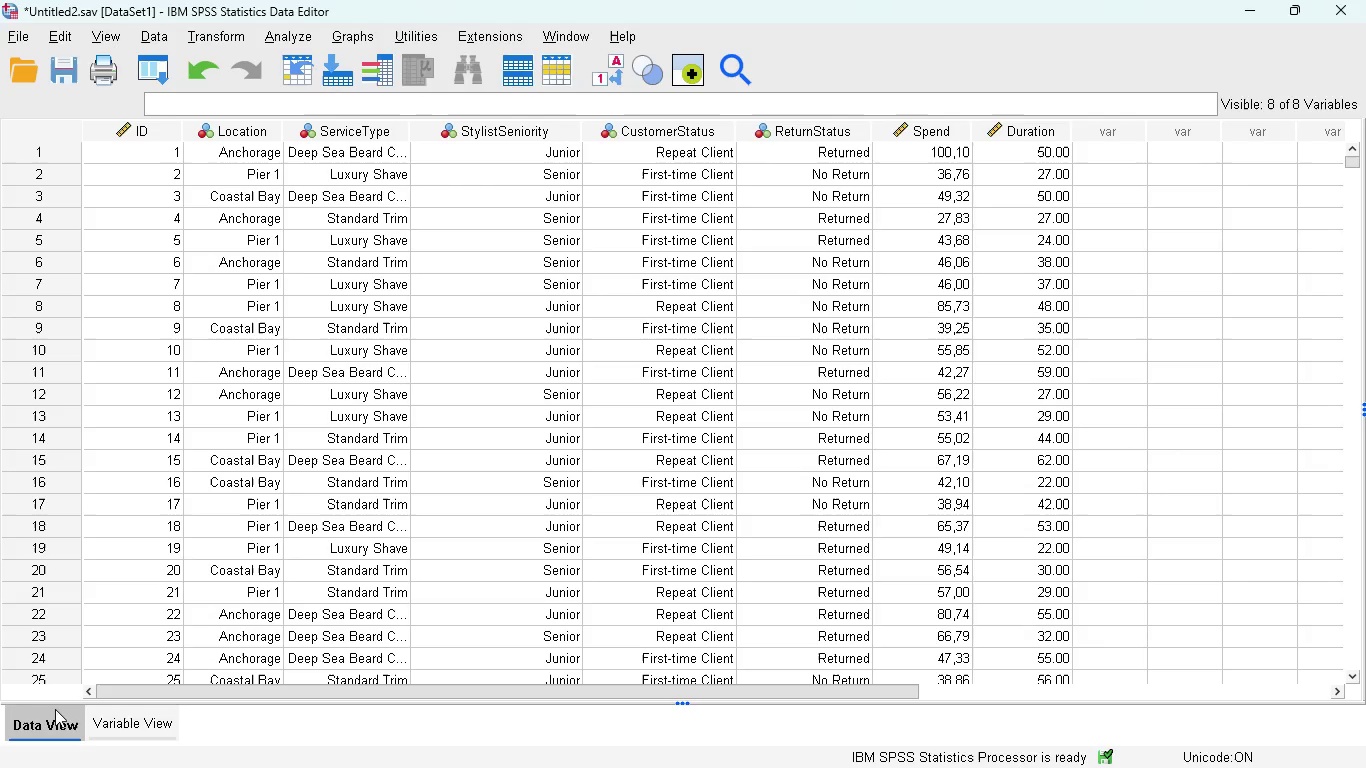 
left_click([124, 726])
 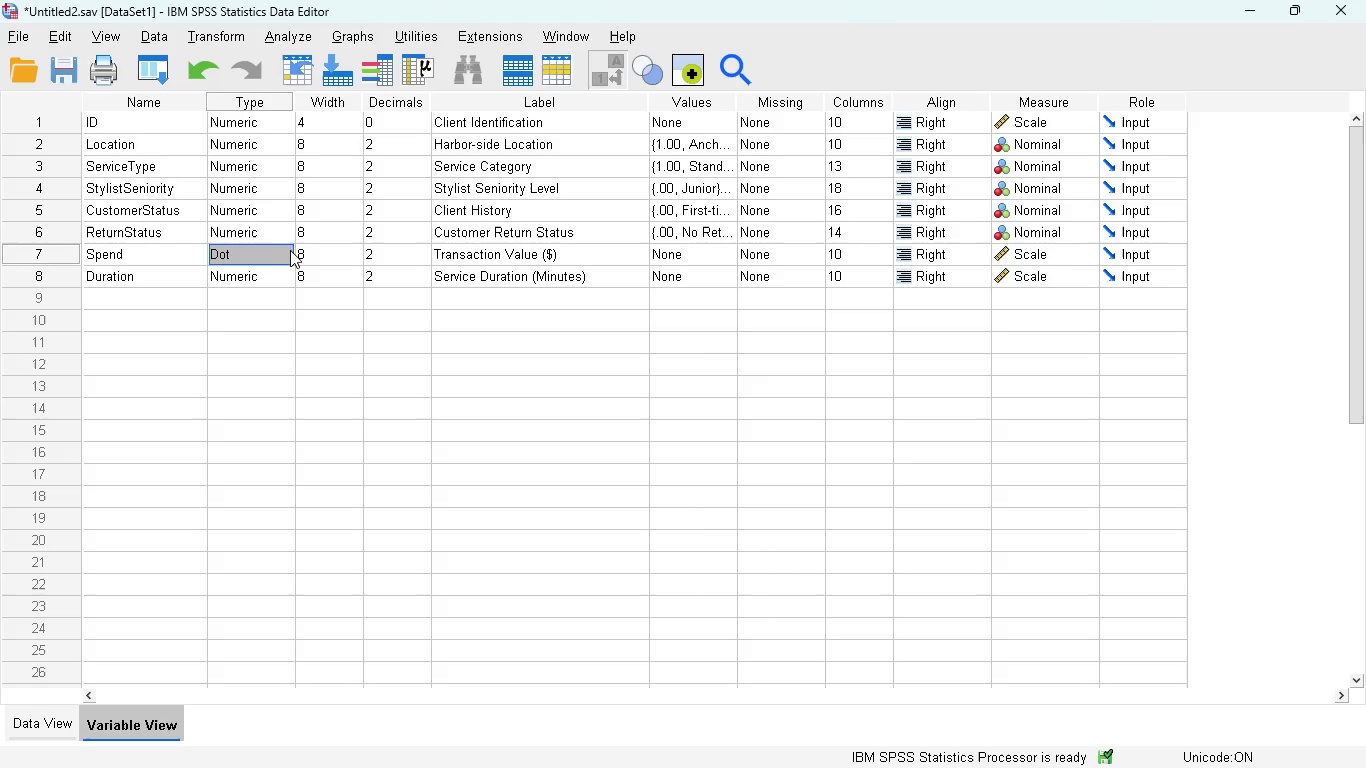 
left_click([286, 251])
 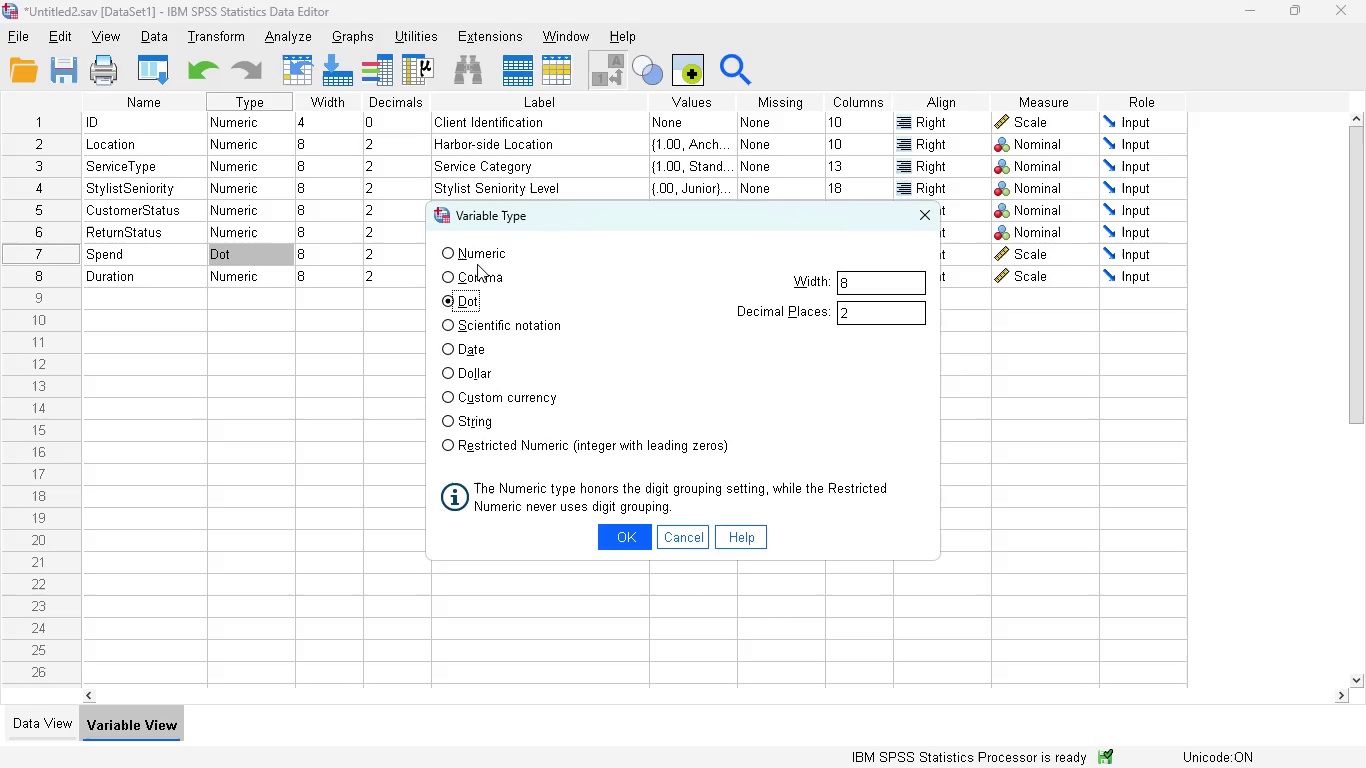 
left_click([476, 253])
 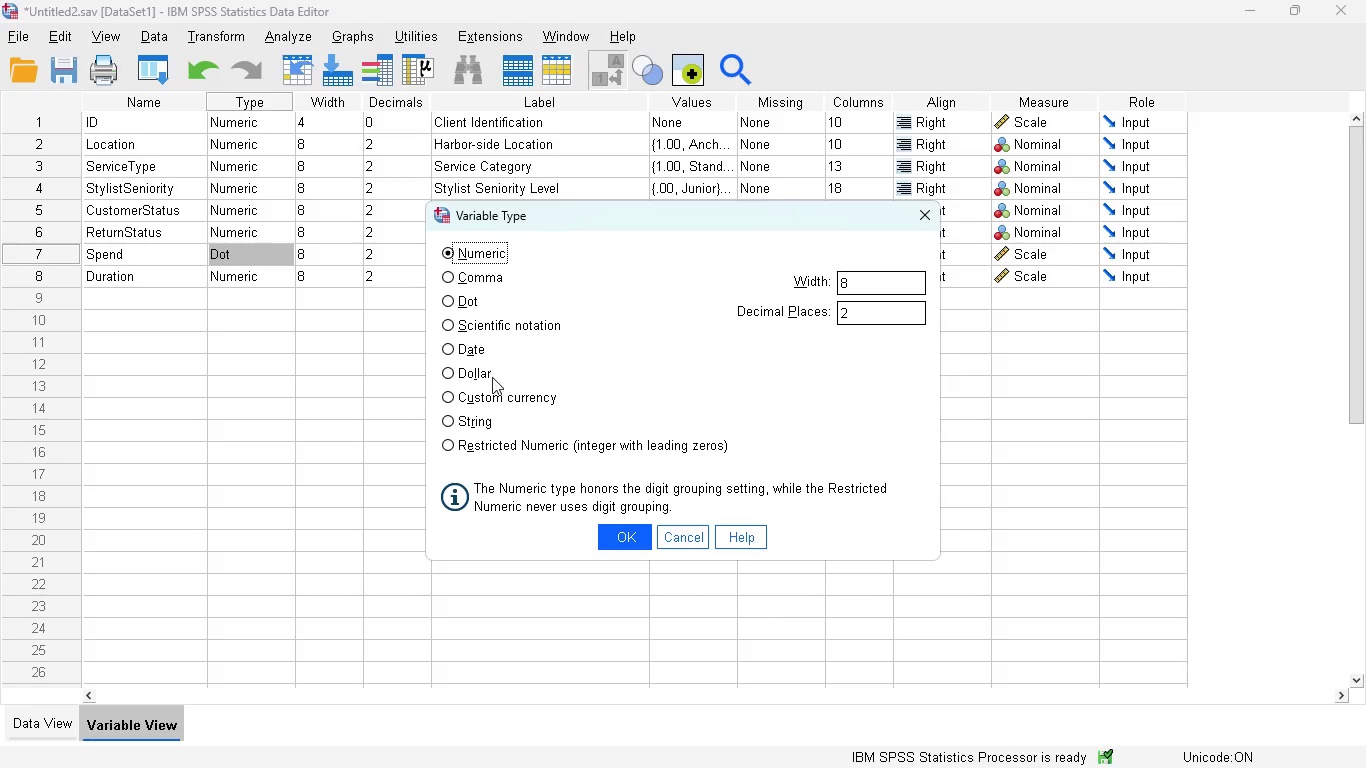 
left_click([464, 369])
 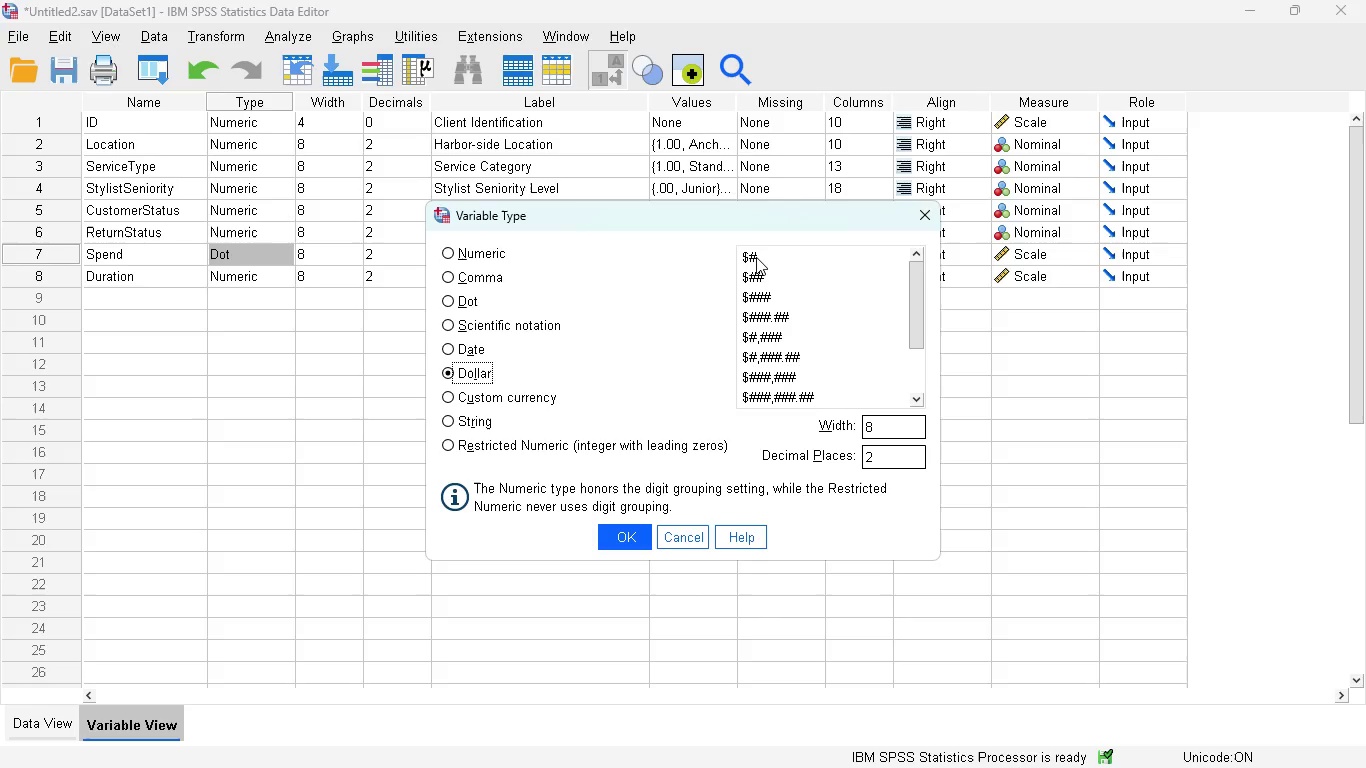 
left_click([756, 257])
 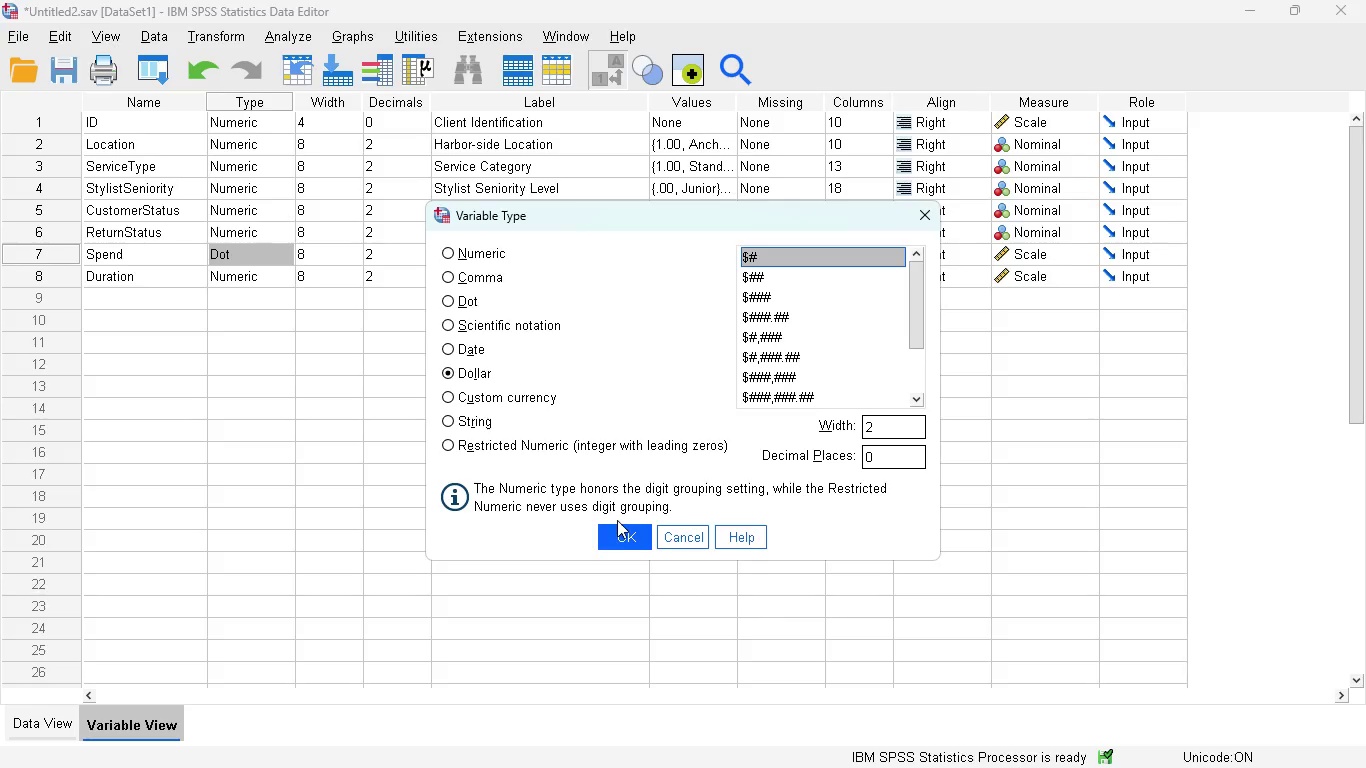 
left_click([617, 530])
 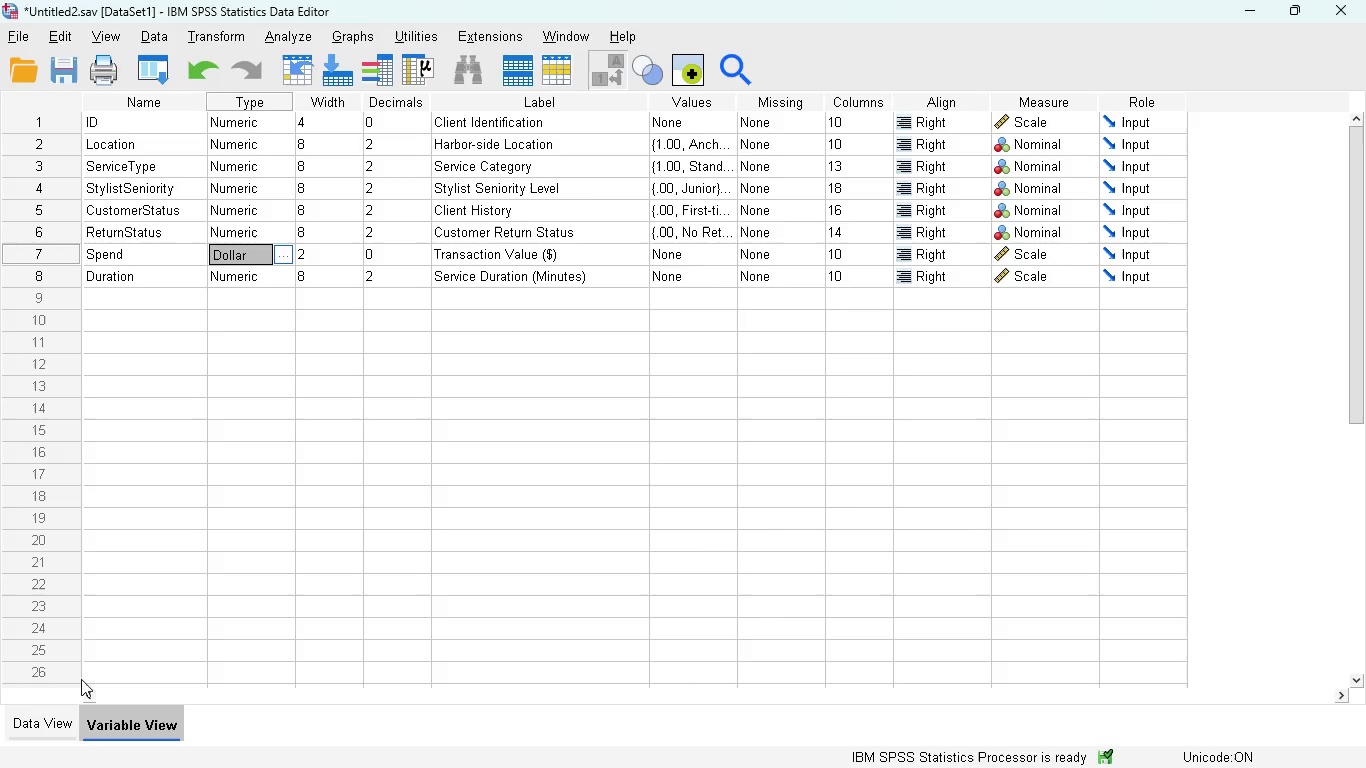 
left_click([50, 718])
 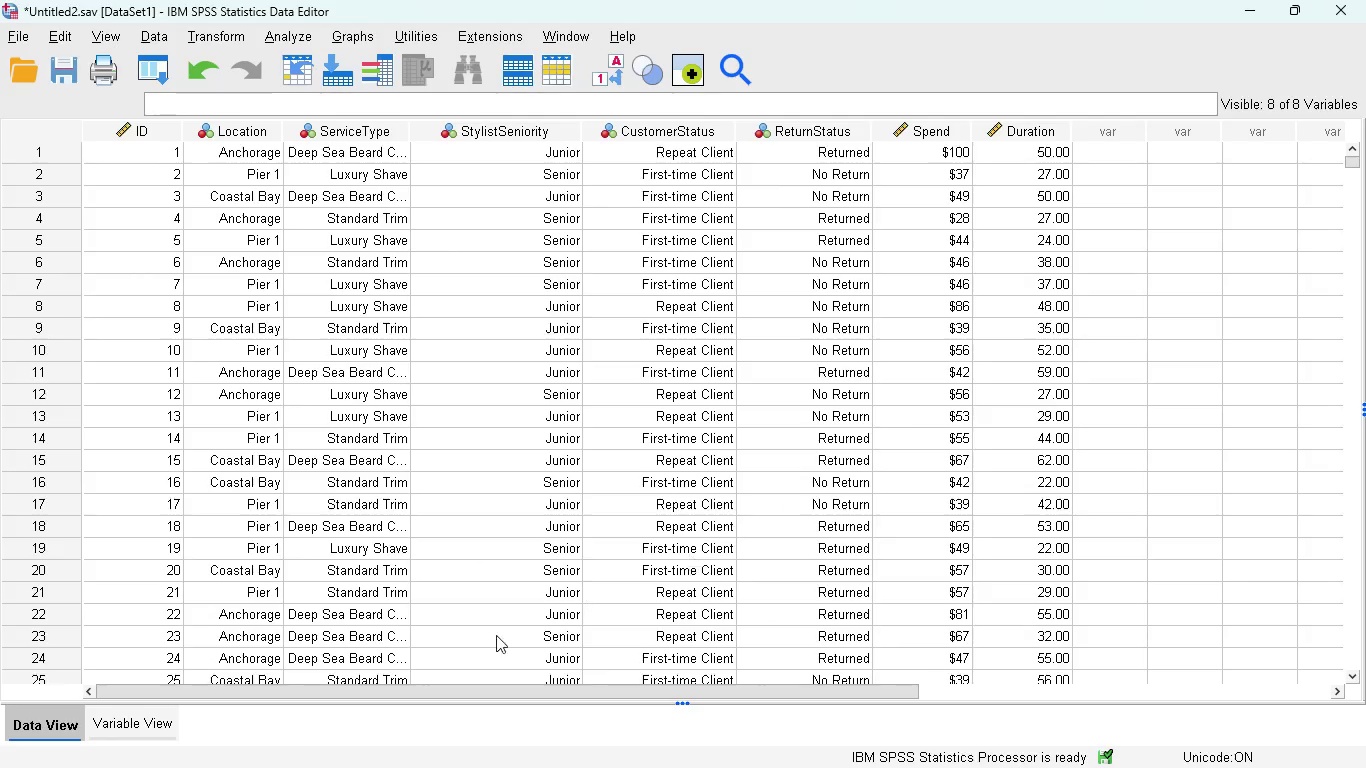 
left_click([108, 715])
 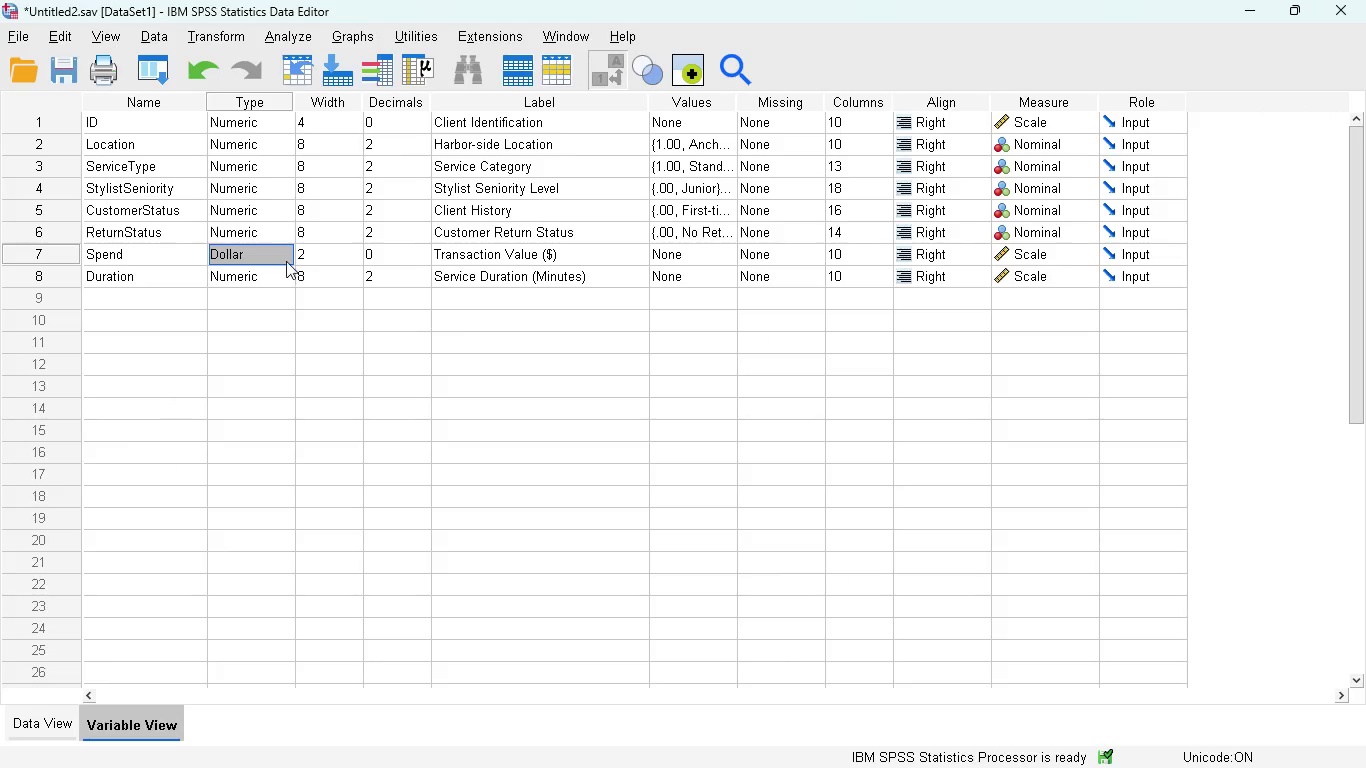 
left_click([278, 253])
 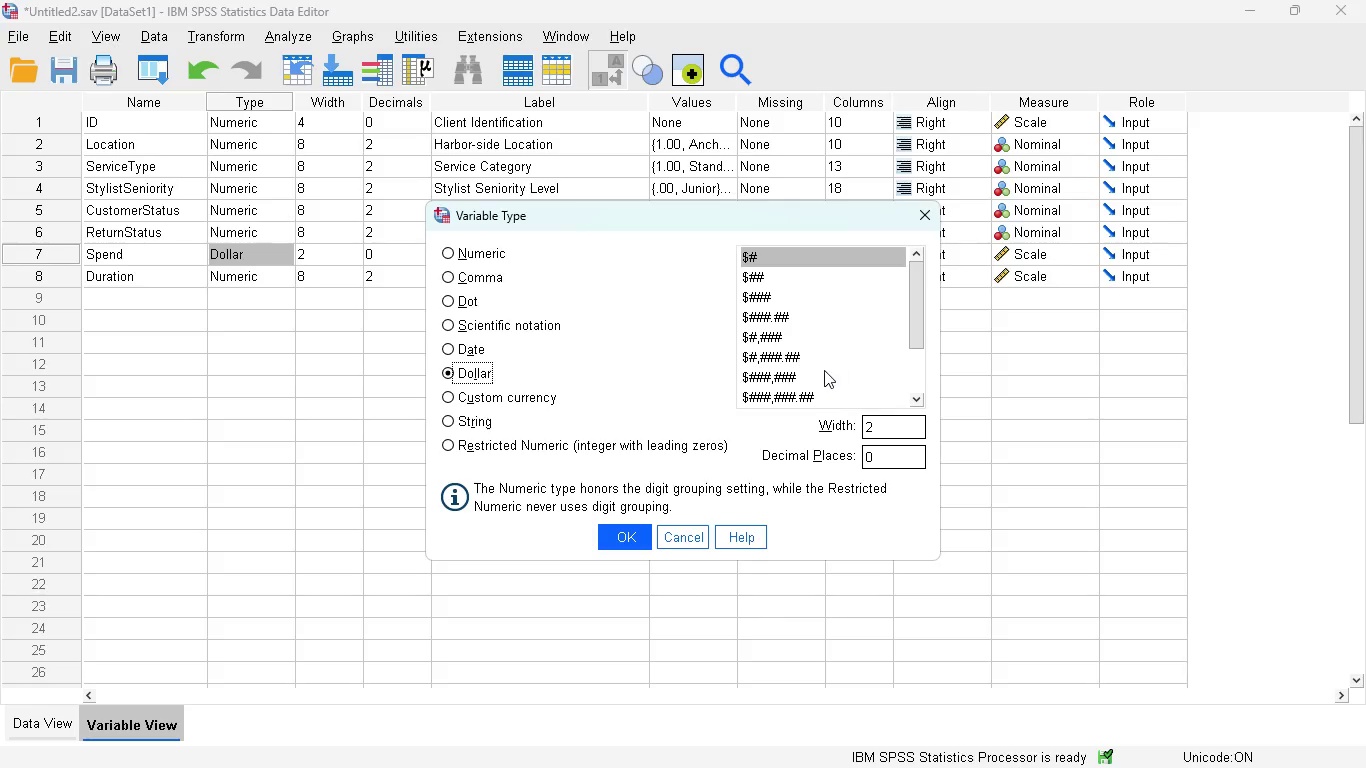 
wait(11.64)
 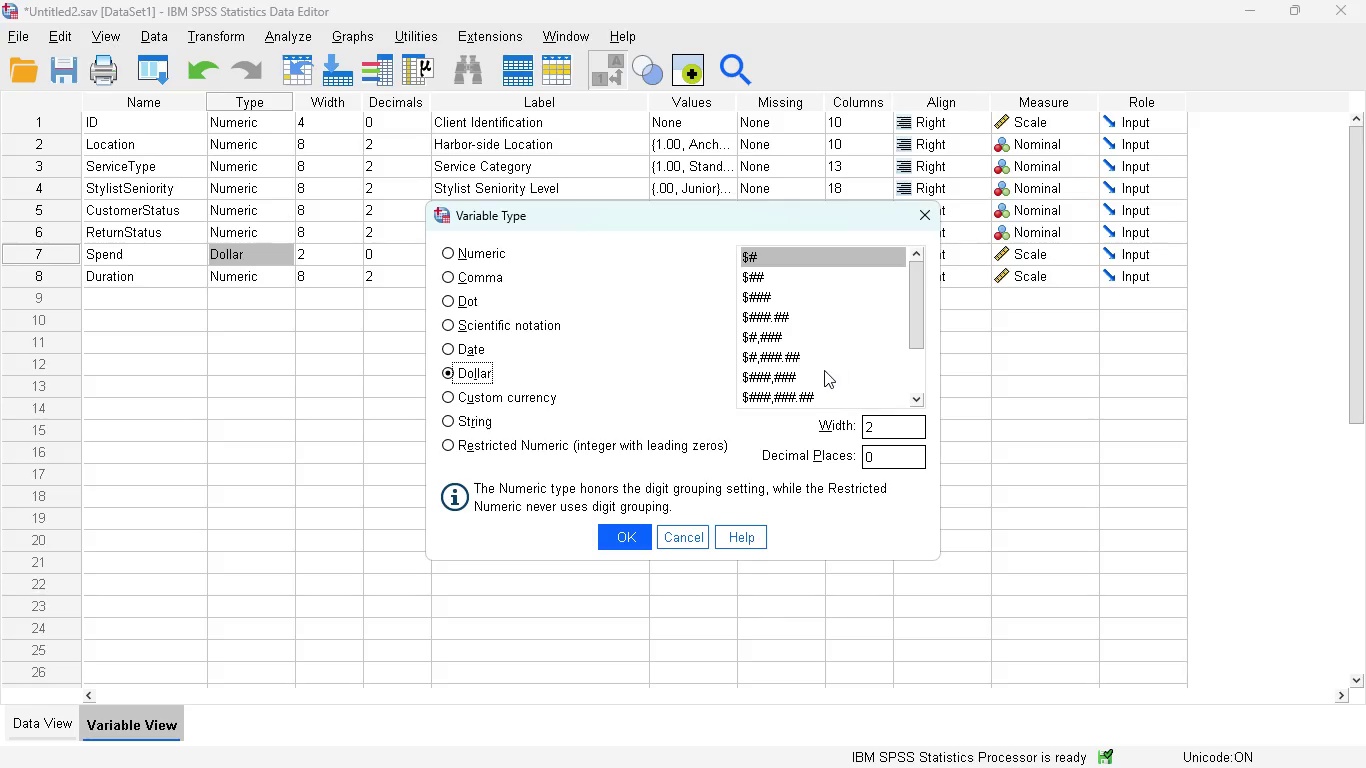 
left_click([482, 258])
 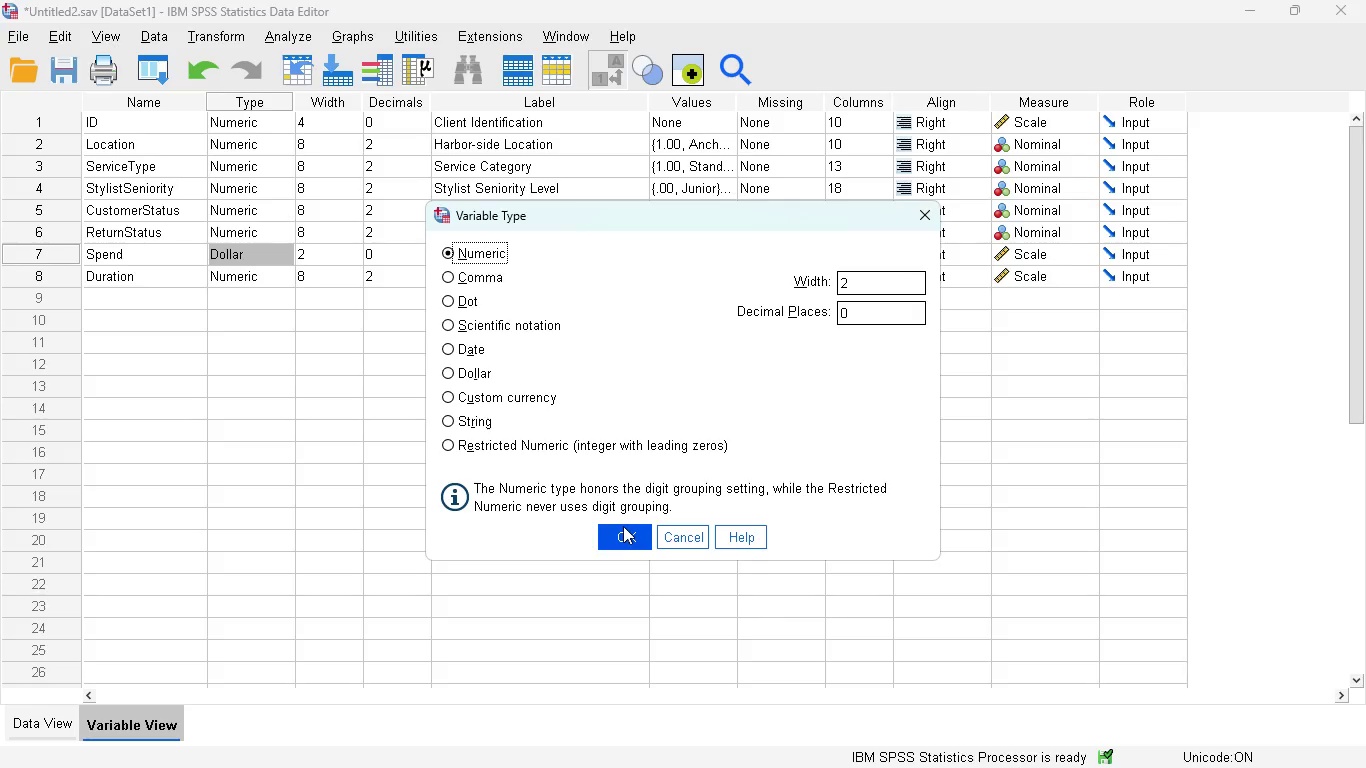 
left_click([621, 533])
 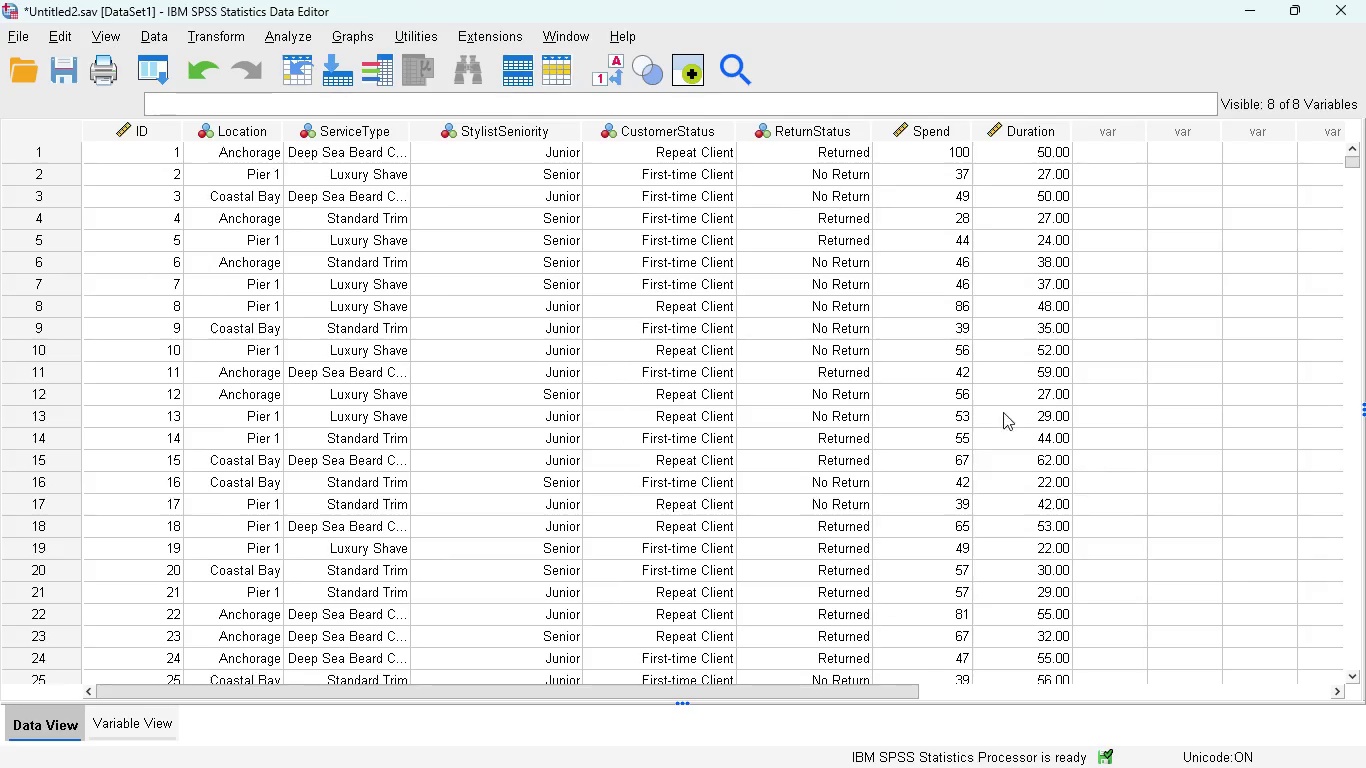 
left_click([157, 709])
 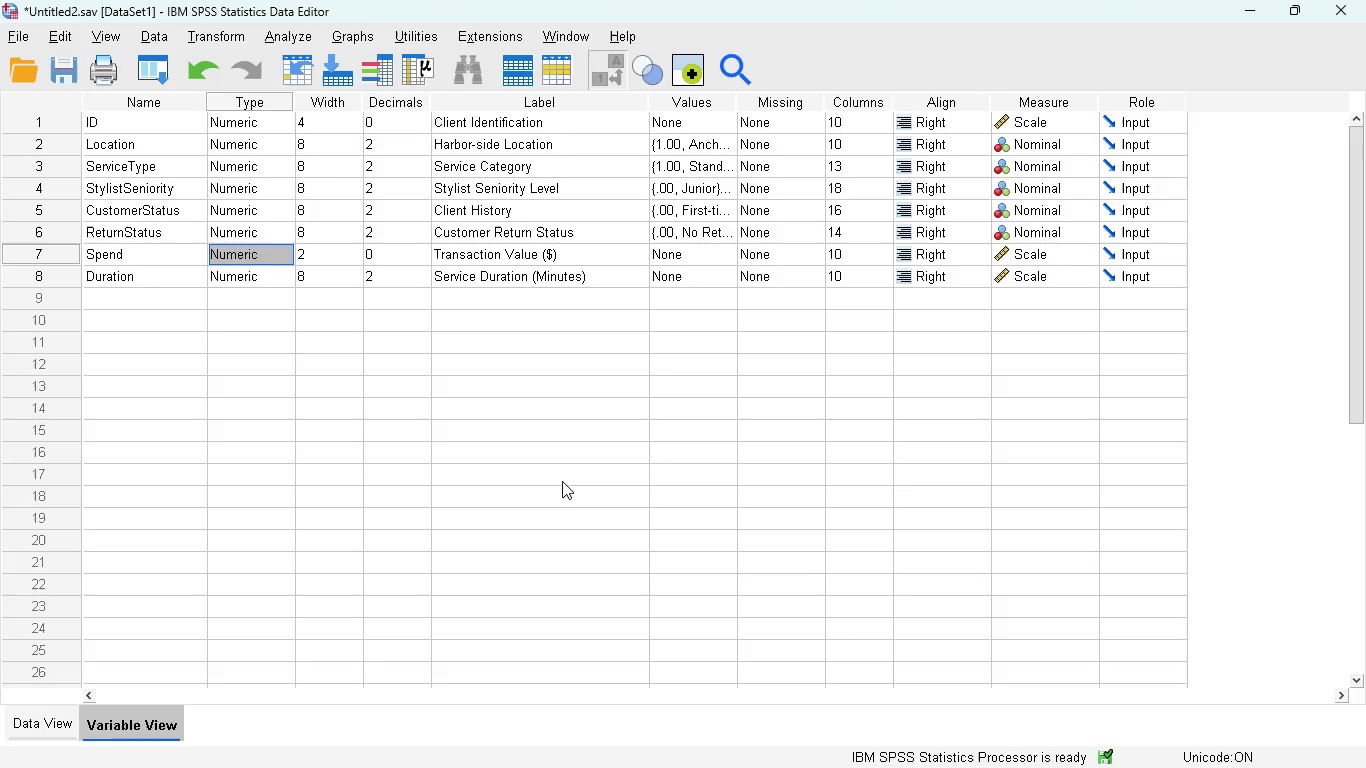 
key(Control+Z)
 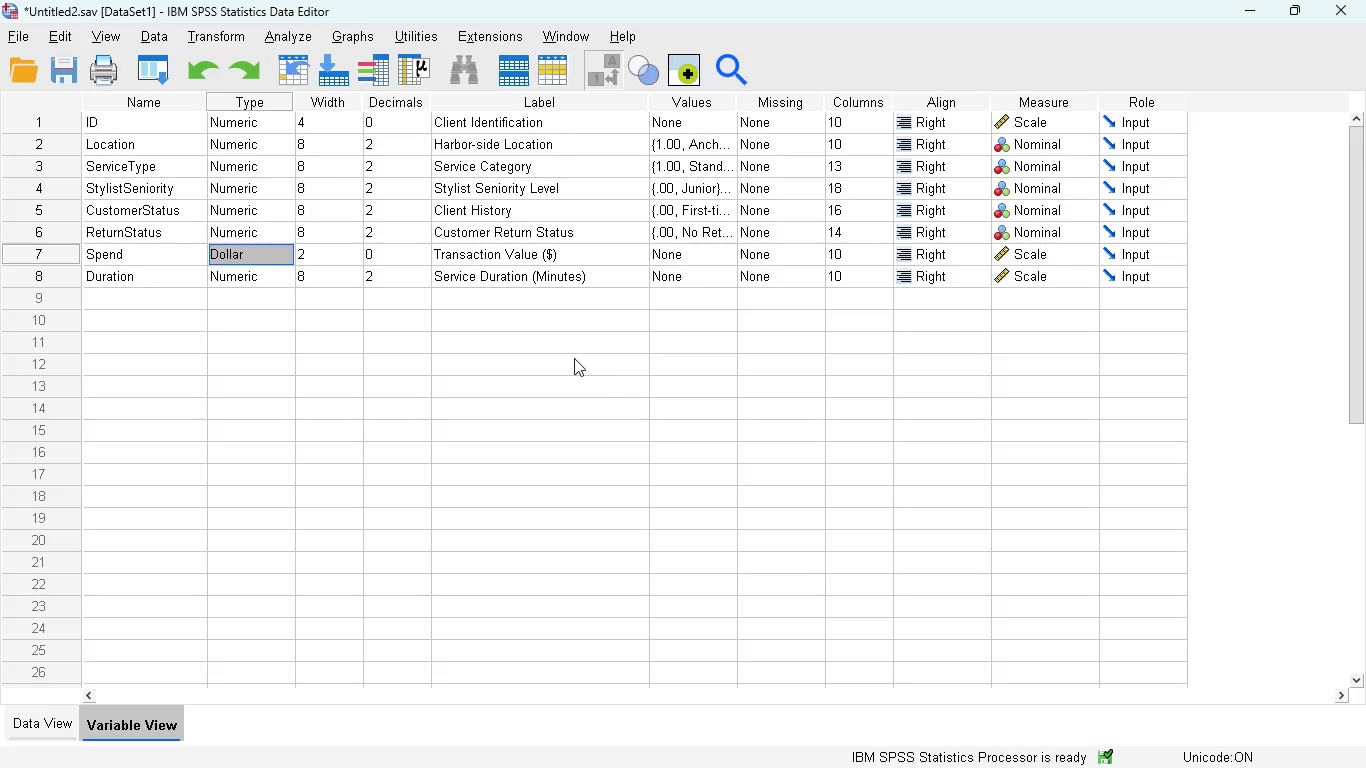 
key(Control+Z)
 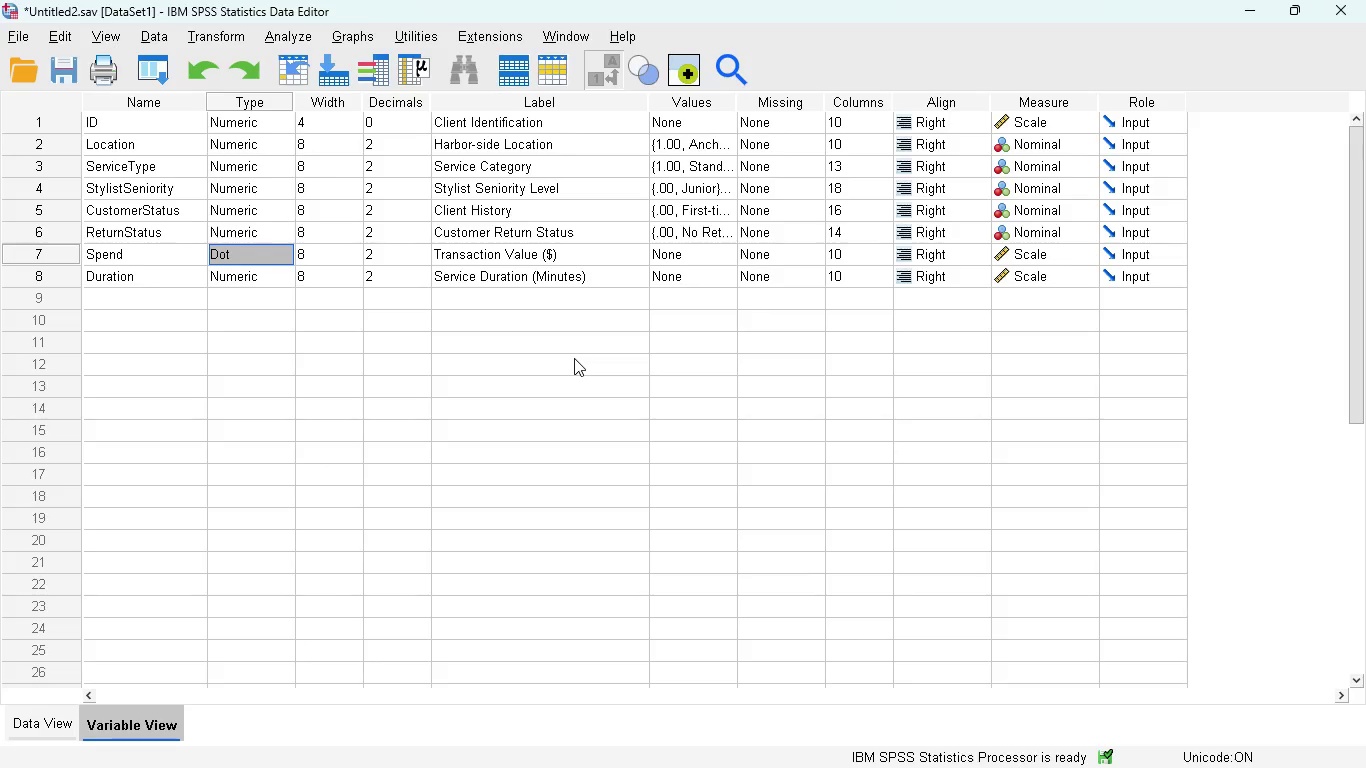 
key(Control+Z)
 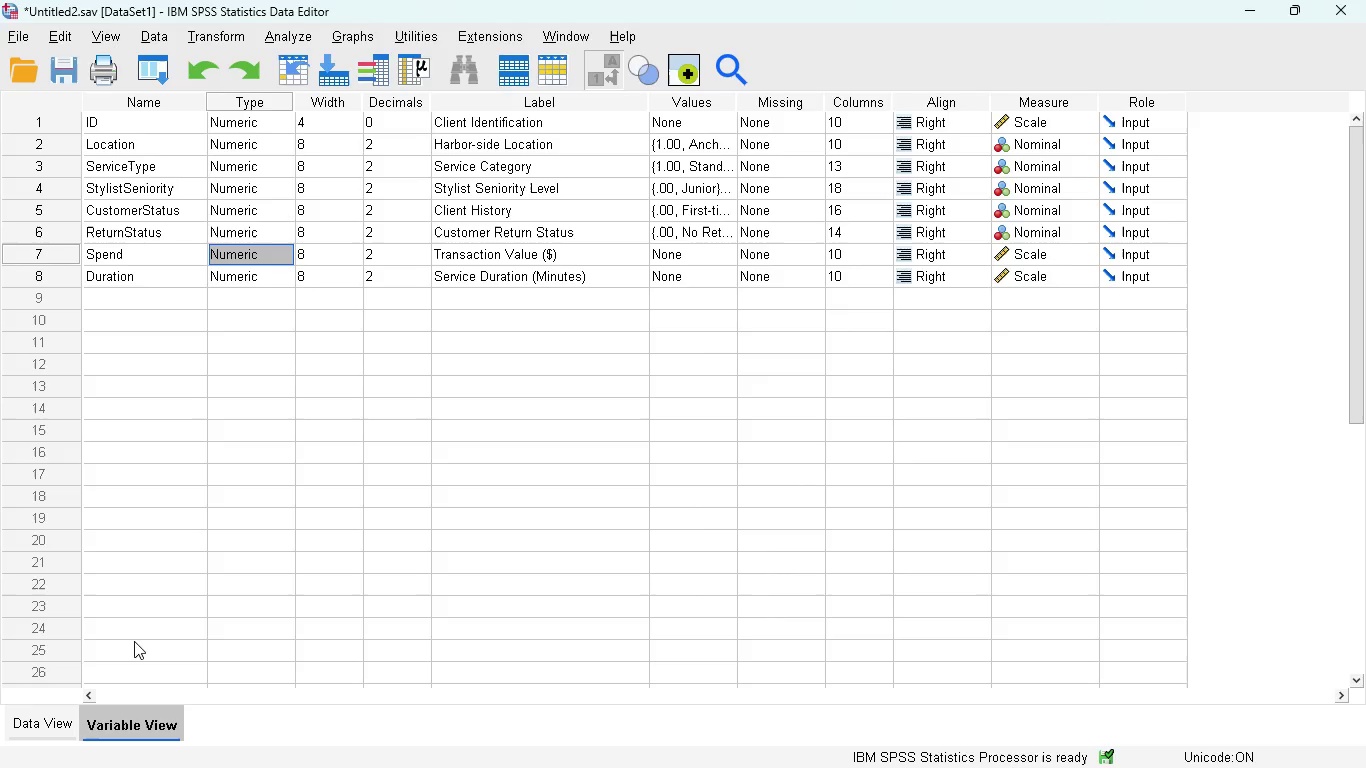 
left_click([50, 722])
 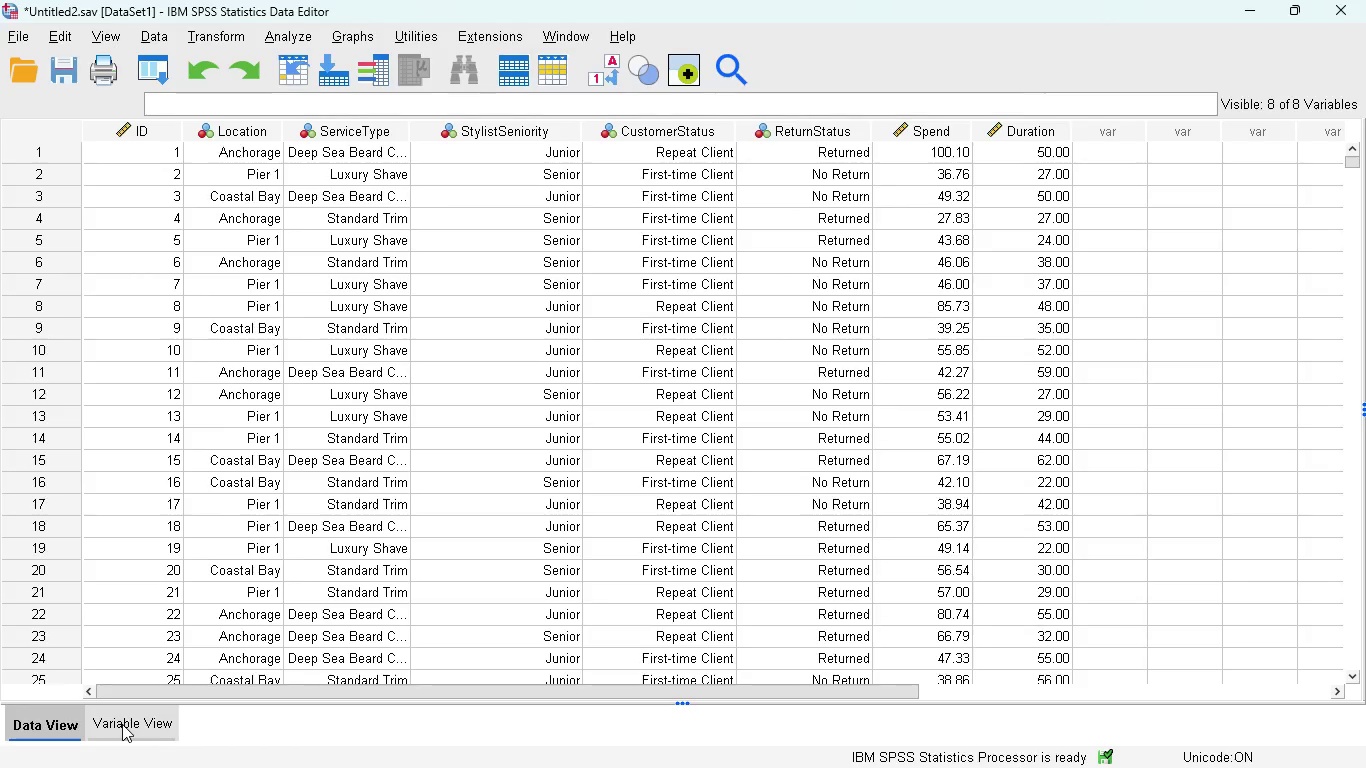 
wait(8.25)
 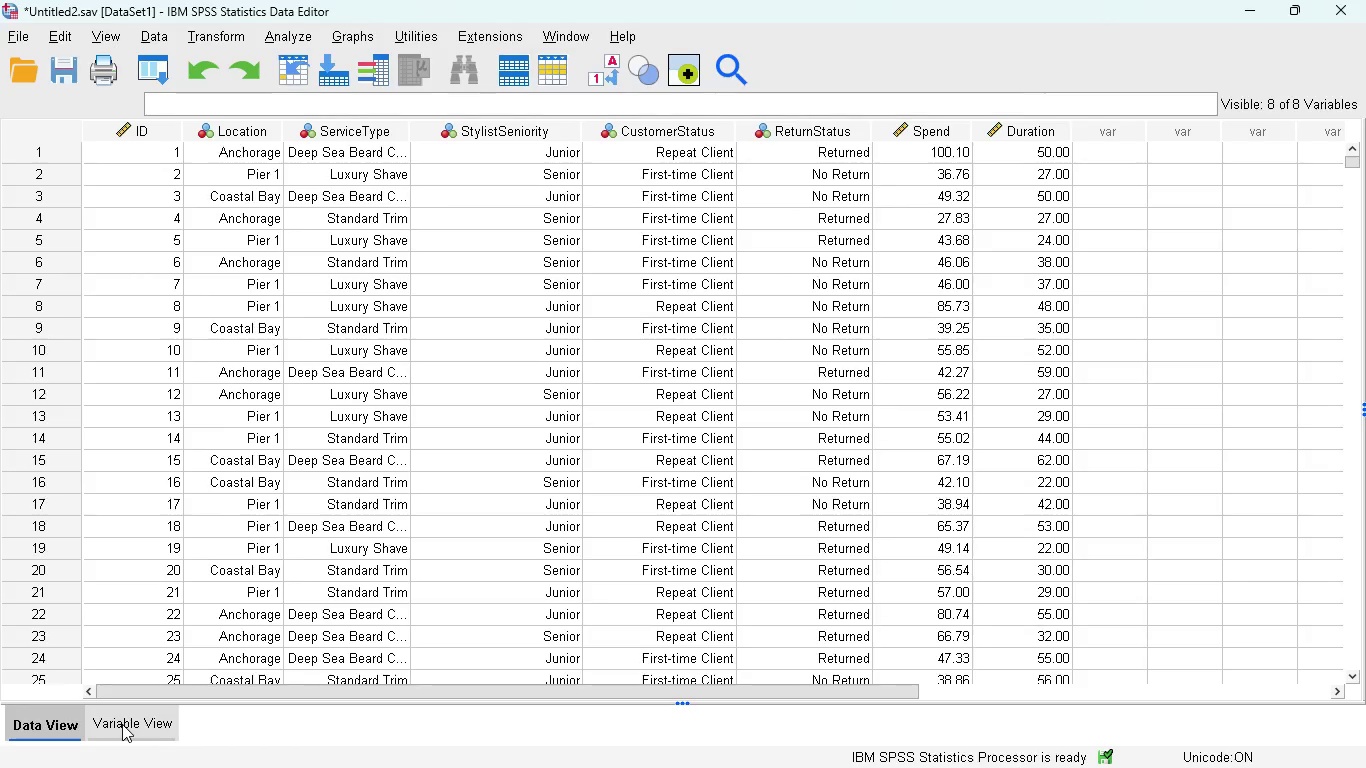 
left_click_drag(start_coordinate=[1357, 158], to_coordinate=[1352, 156])
 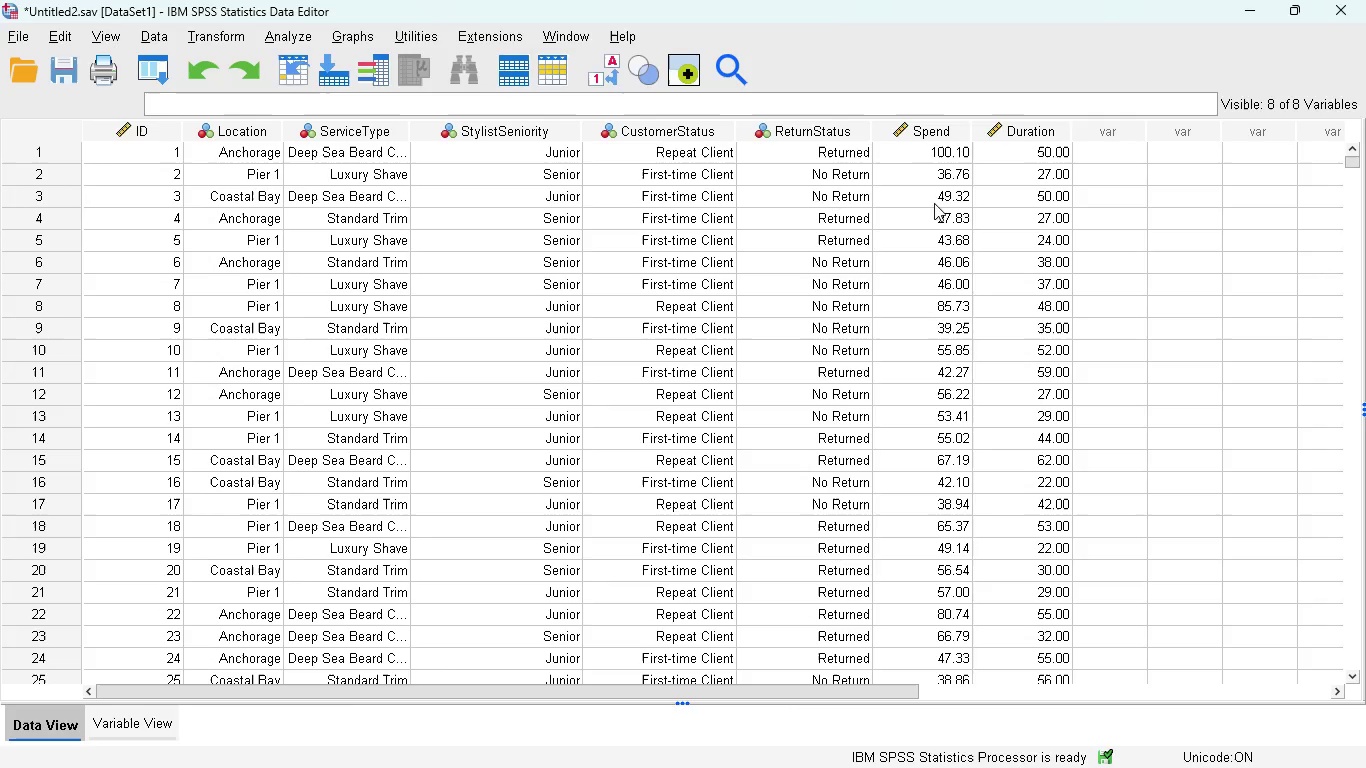 
scroll: coordinate [923, 200], scroll_direction: up, amount: 2.0
 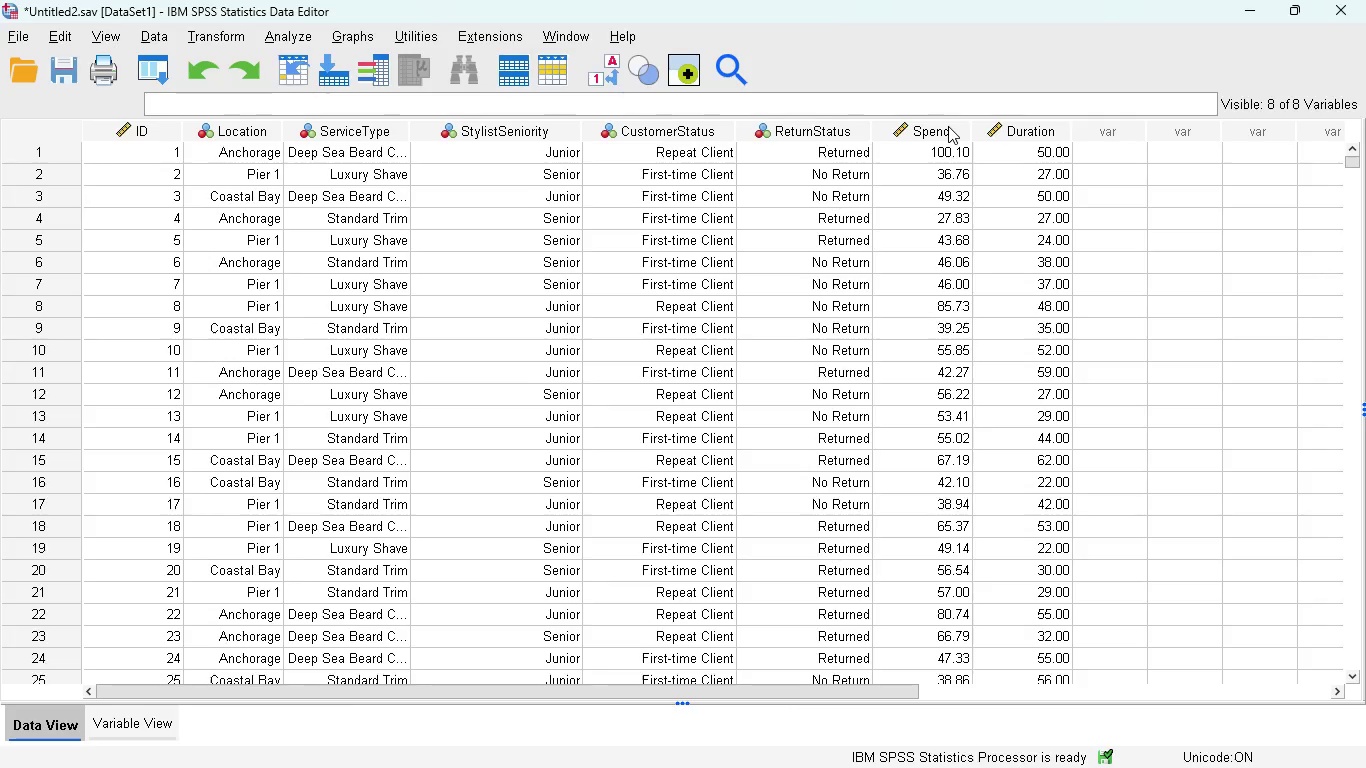 
left_click([947, 126])
 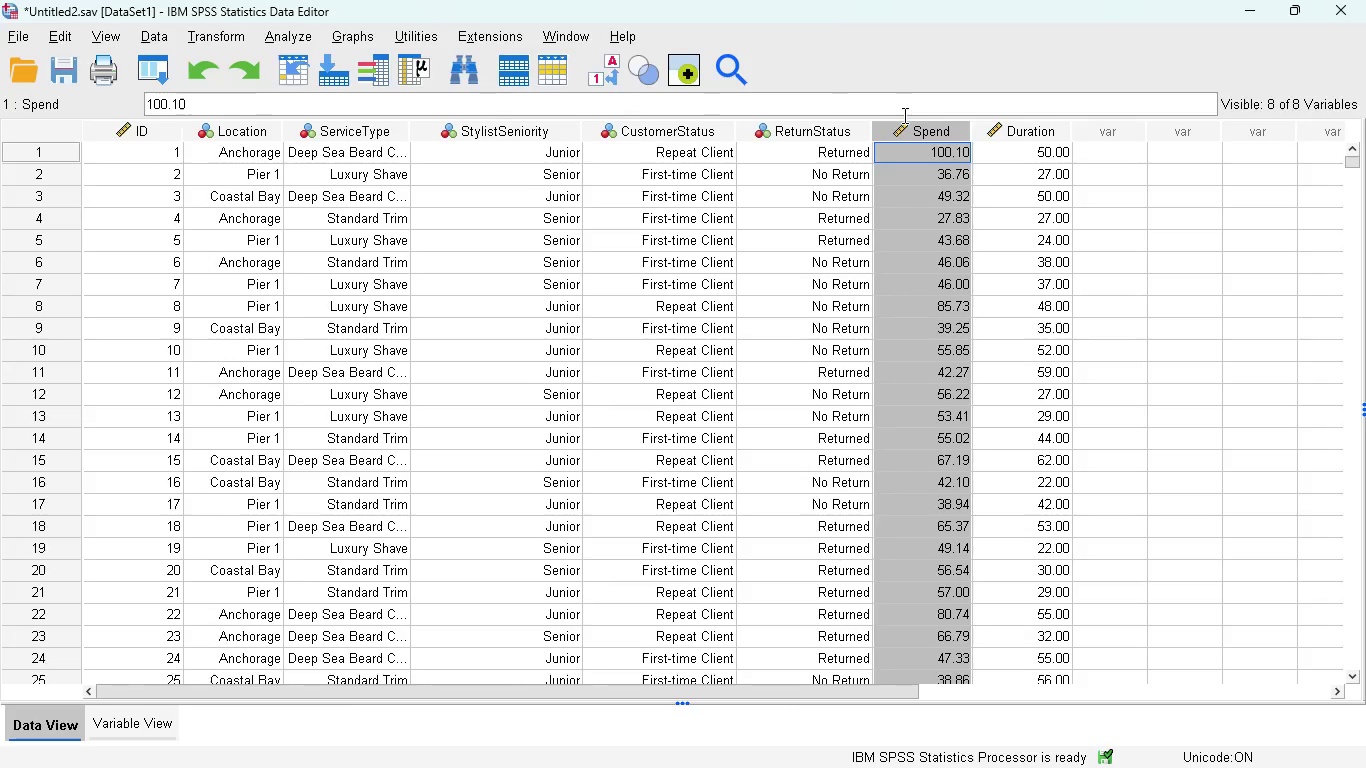 
right_click([899, 127])
 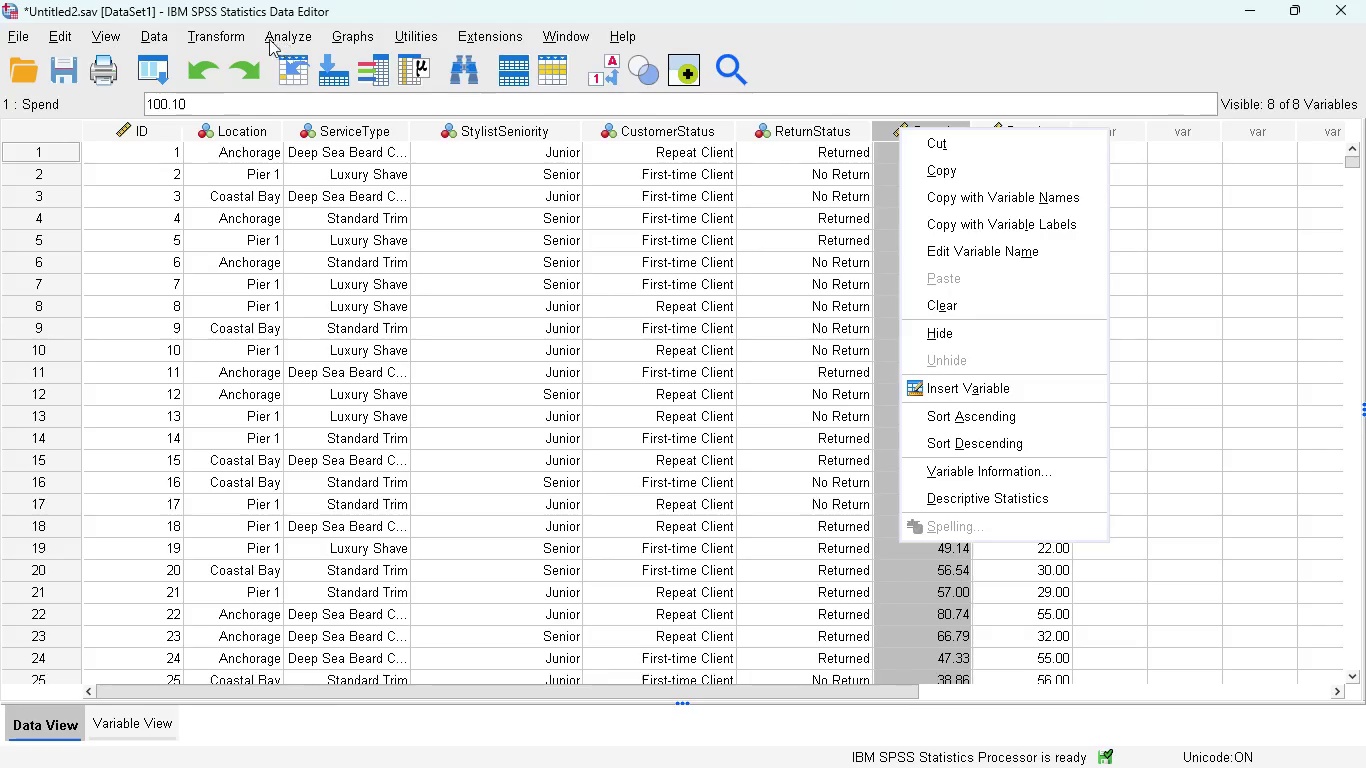 
left_click([268, 36])
 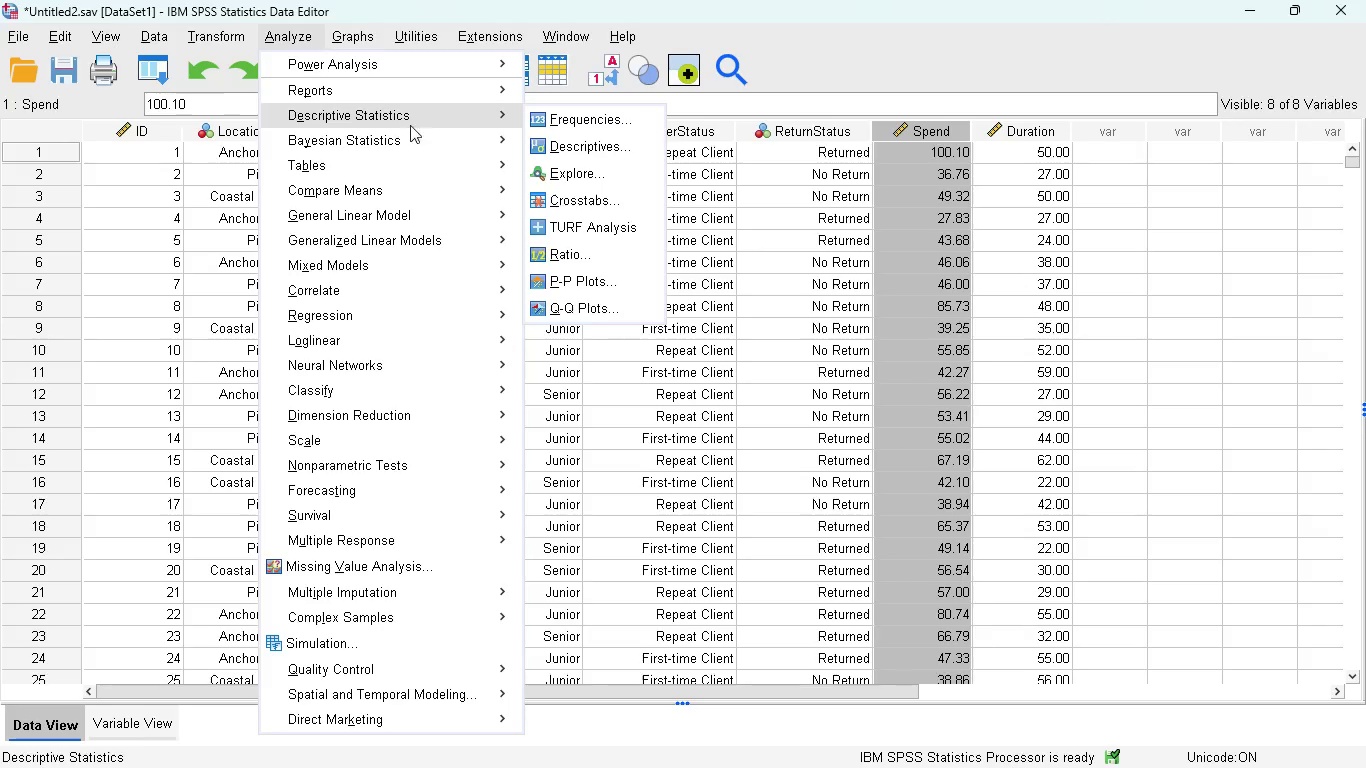 
mouse_move([524, 139])
 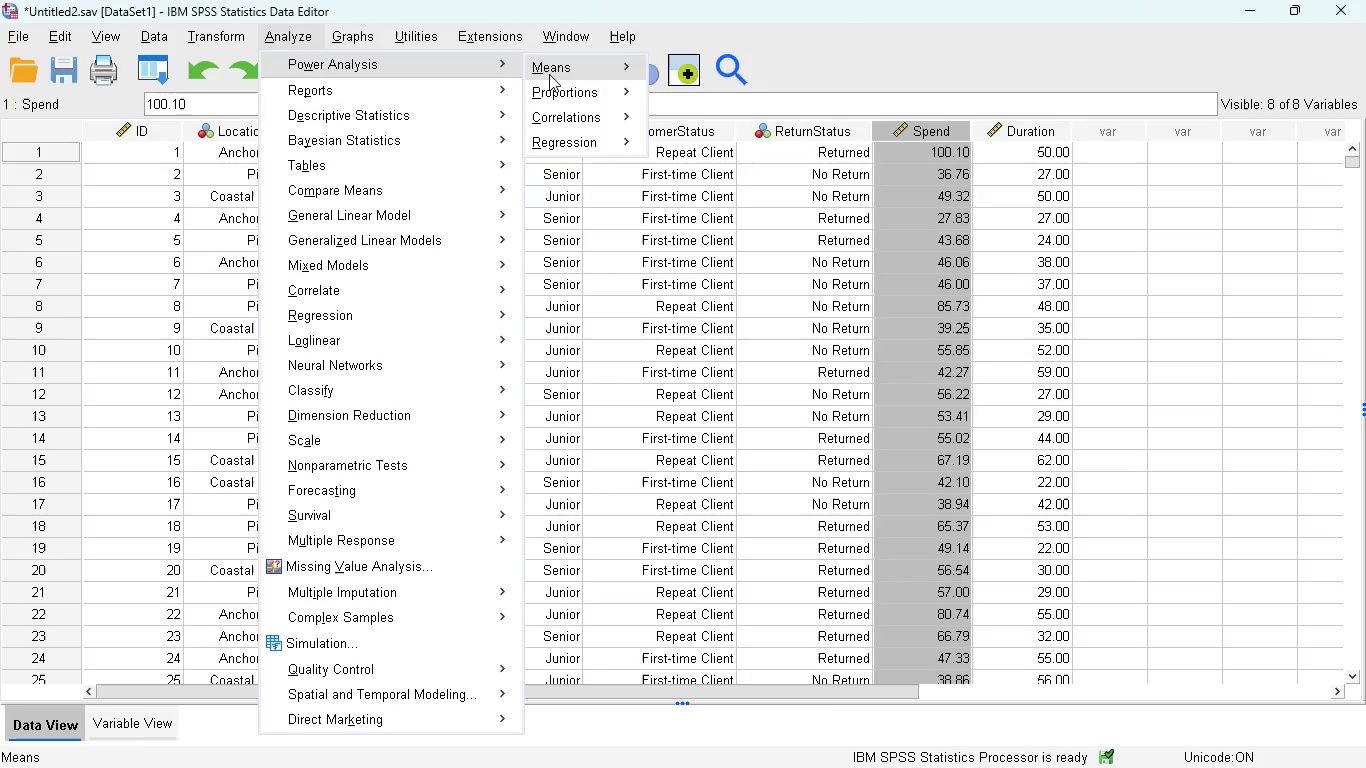 
mouse_move([500, 99])
 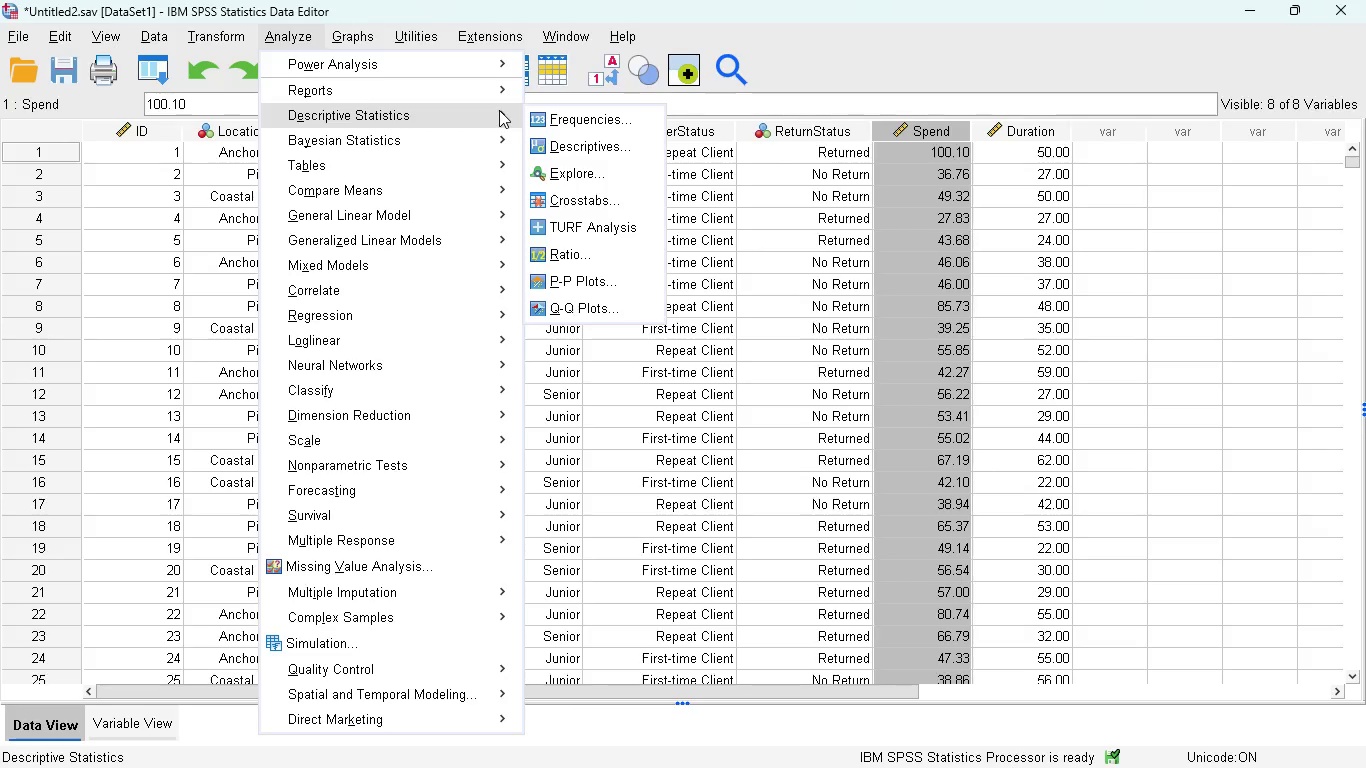 
mouse_move([522, 113])
 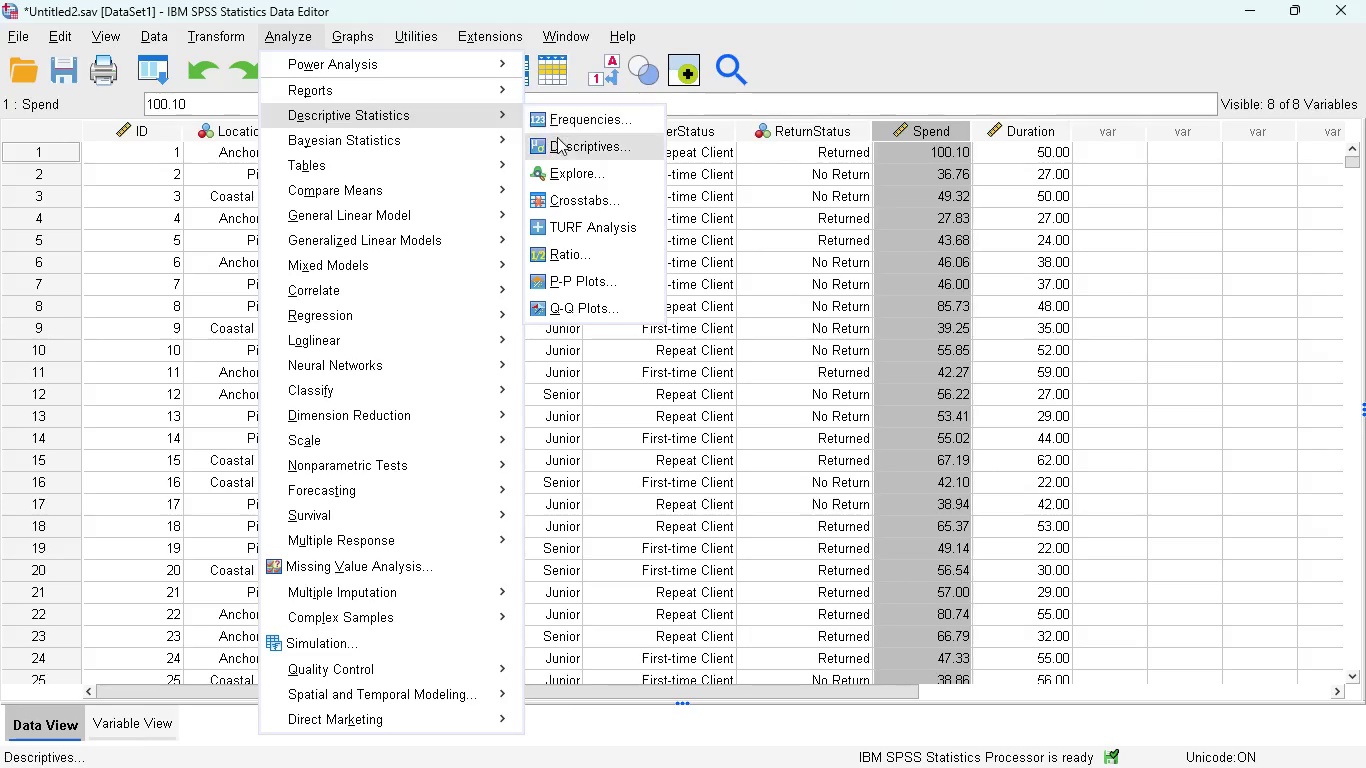 
mouse_move([565, 164])
 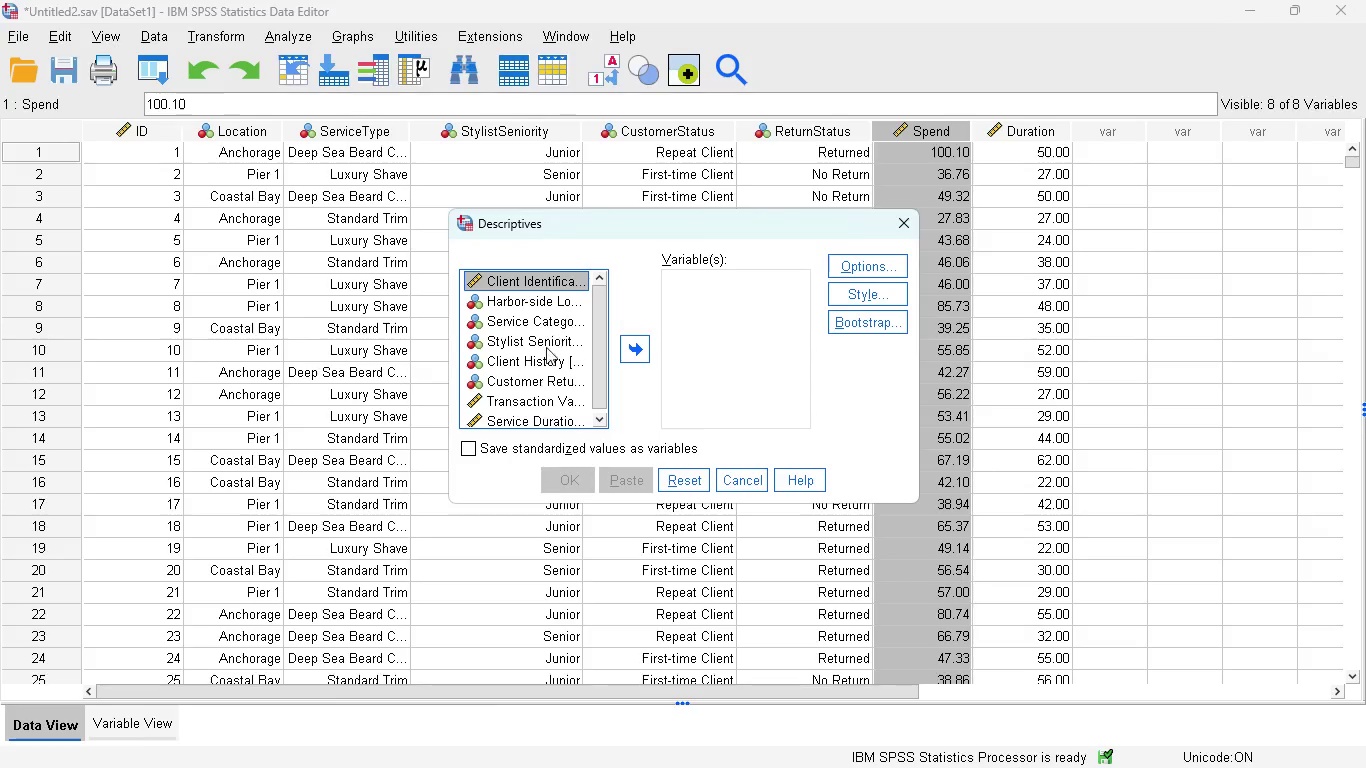 
scroll: coordinate [536, 353], scroll_direction: down, amount: 4.0
 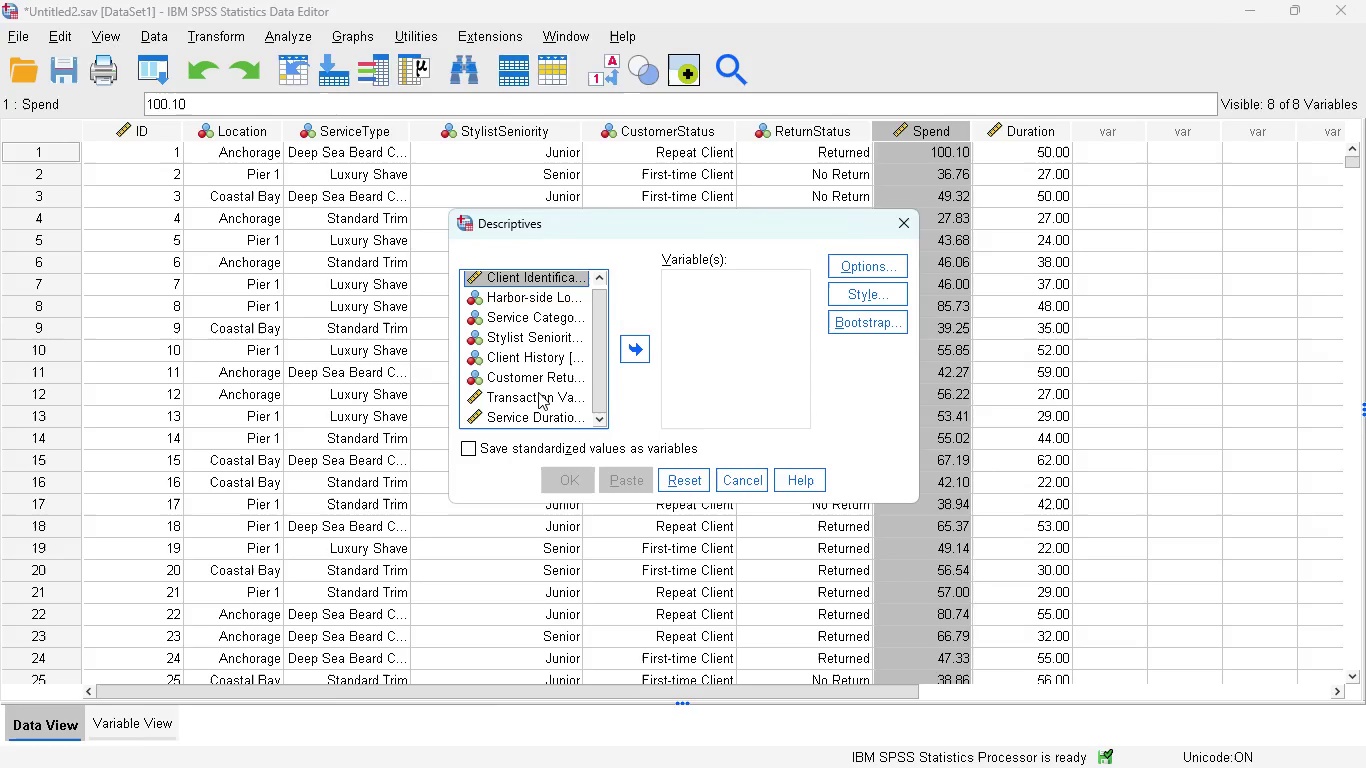 
left_click([538, 392])
 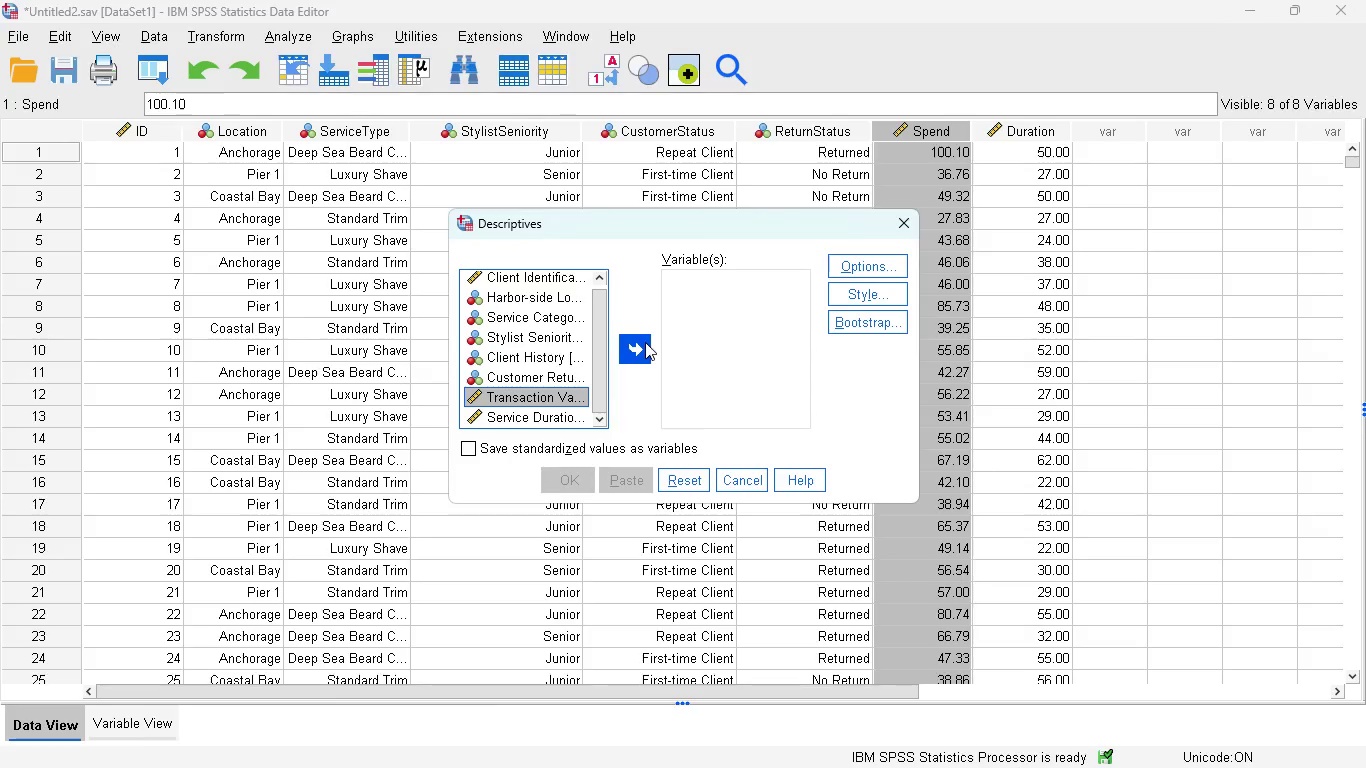 
left_click([645, 342])
 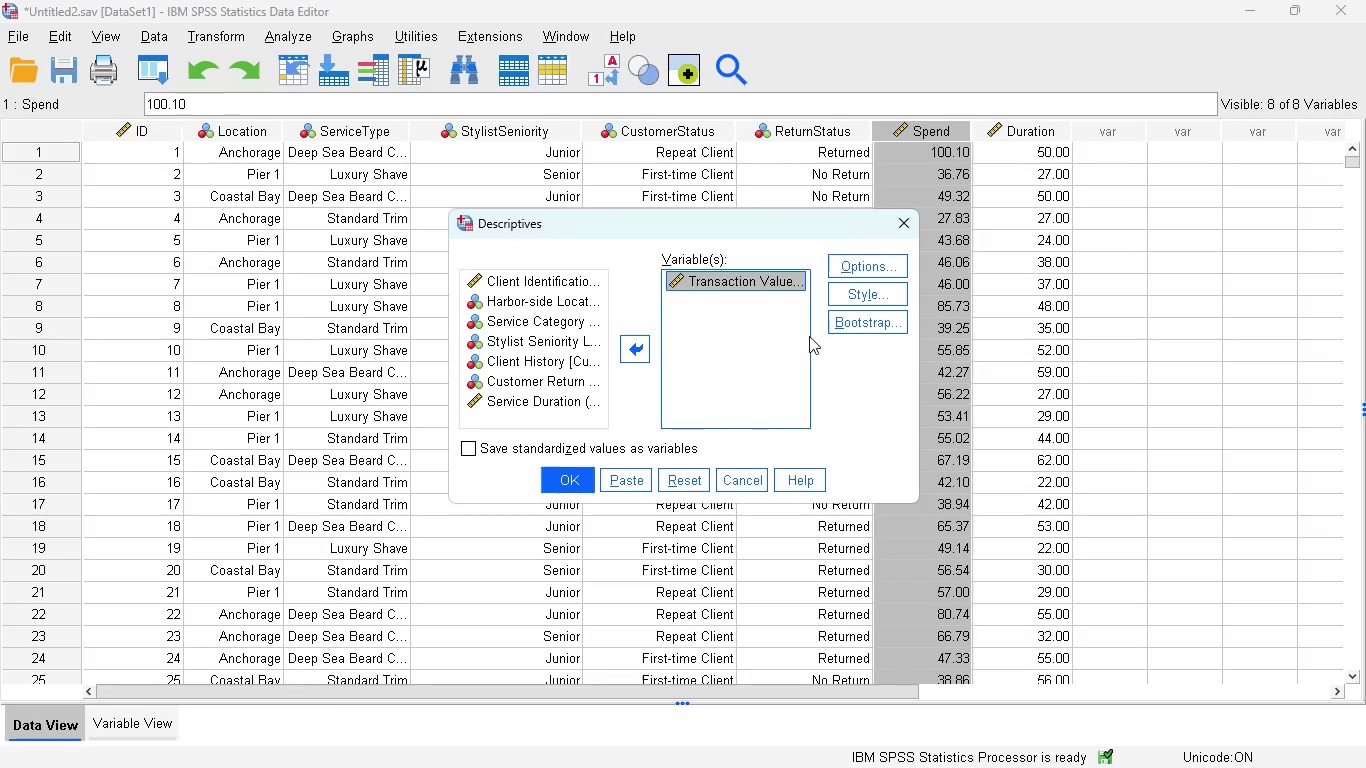 
wait(8.11)
 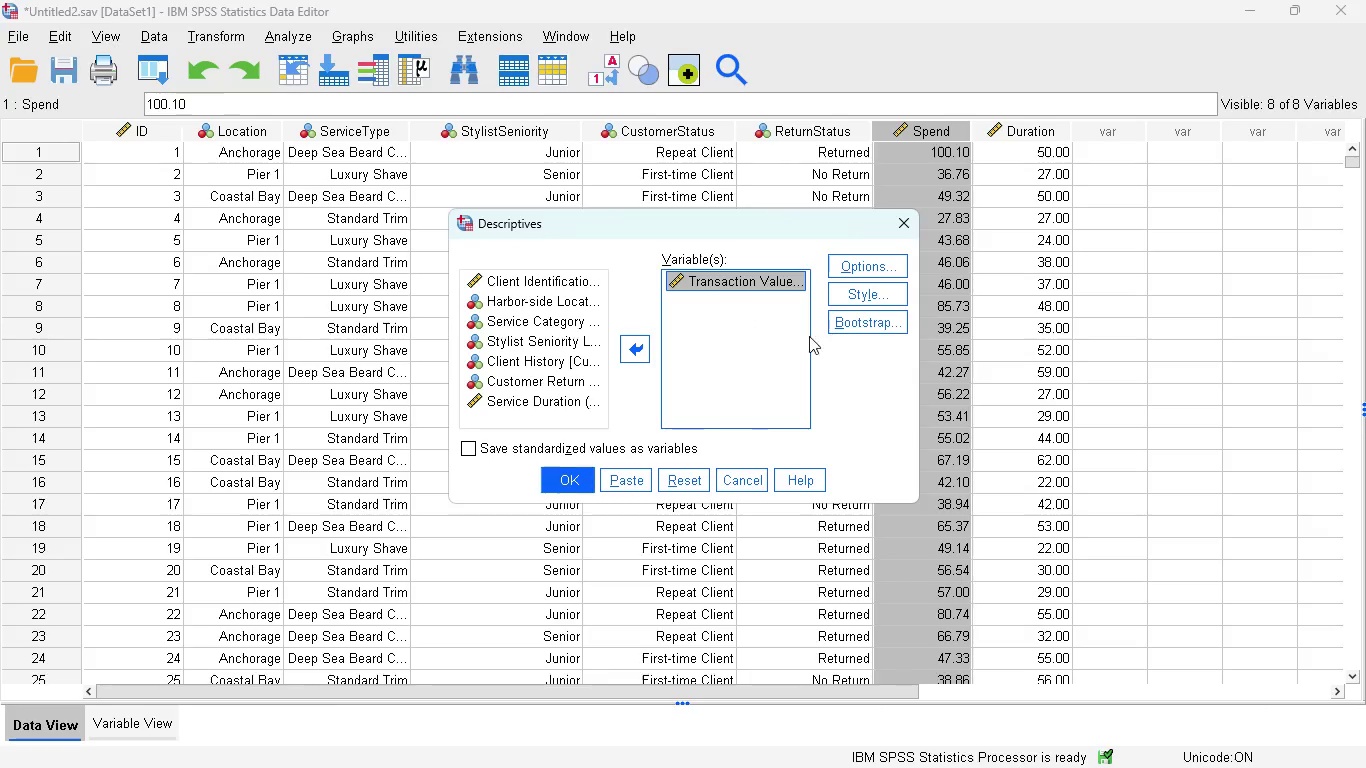 
left_click([846, 268])
 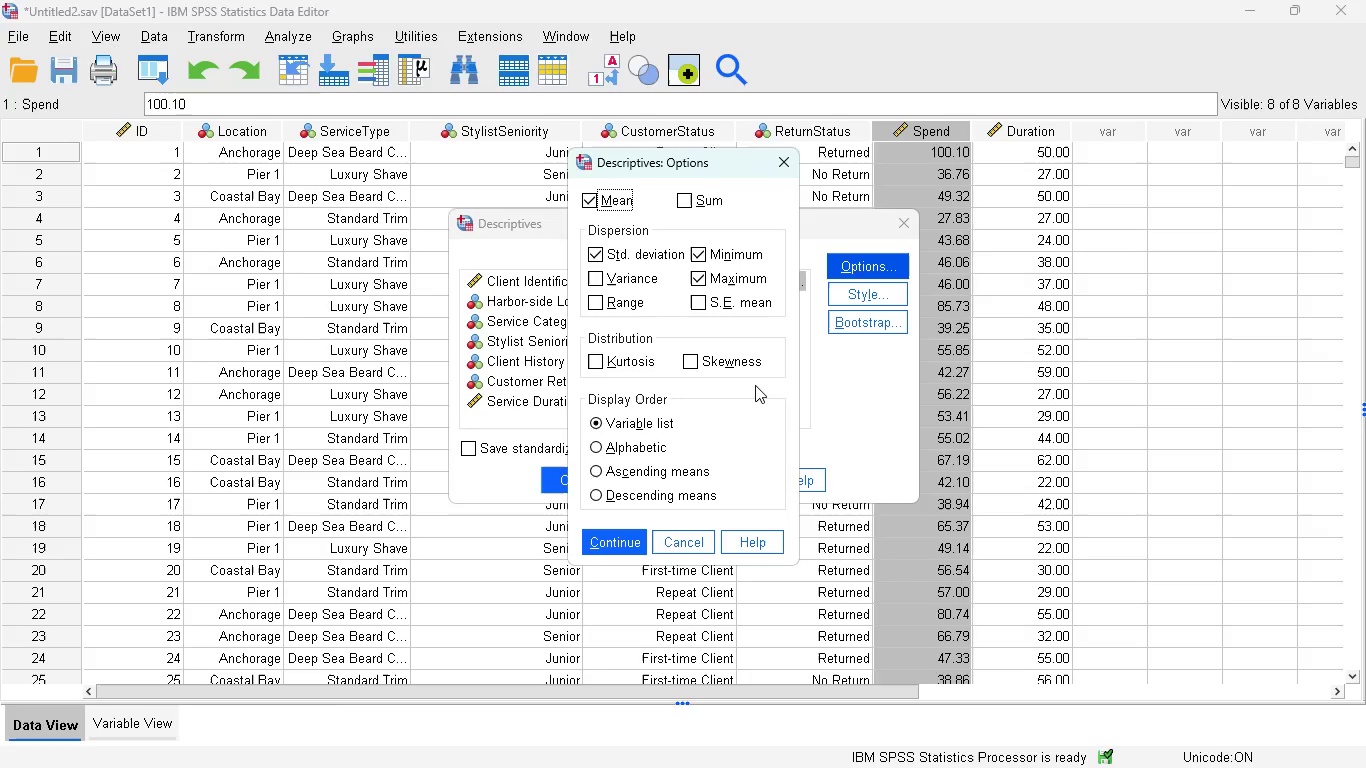 
wait(7.64)
 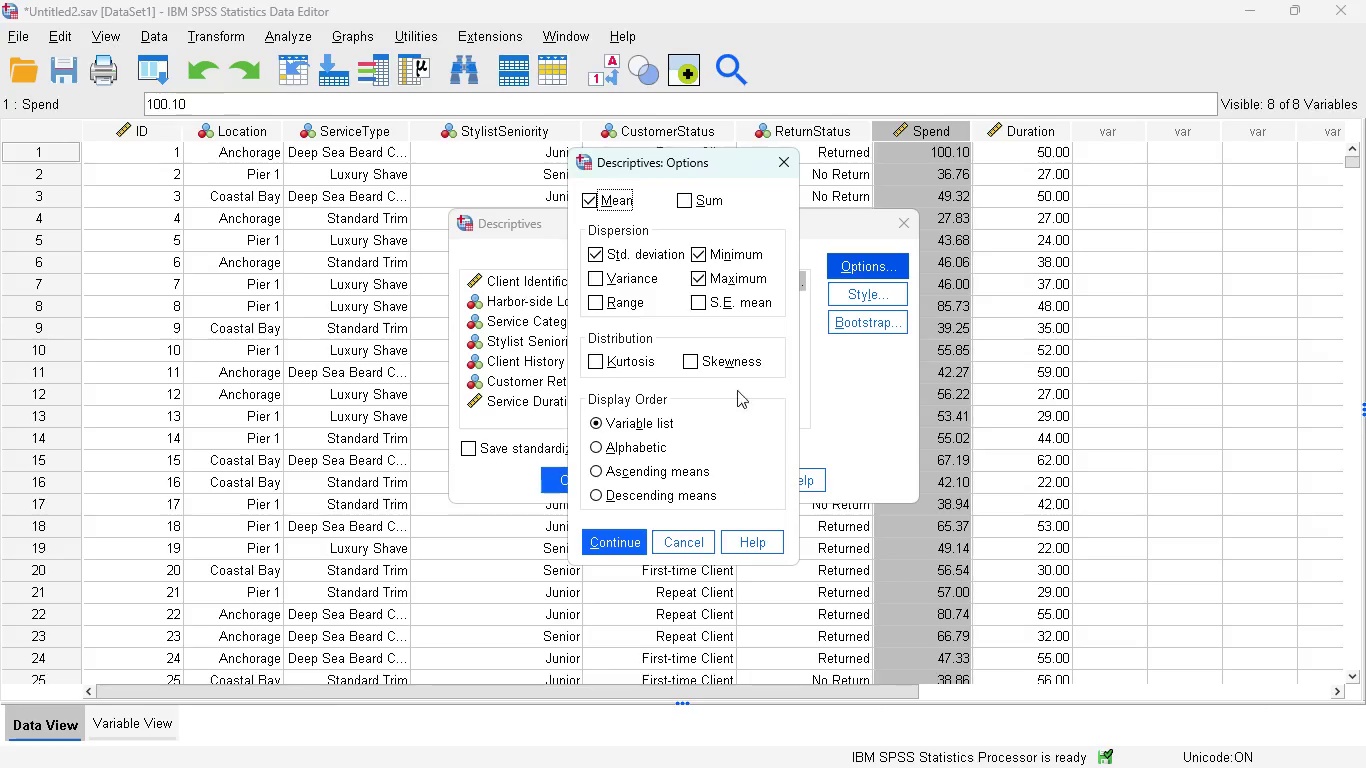 
left_click([602, 540])
 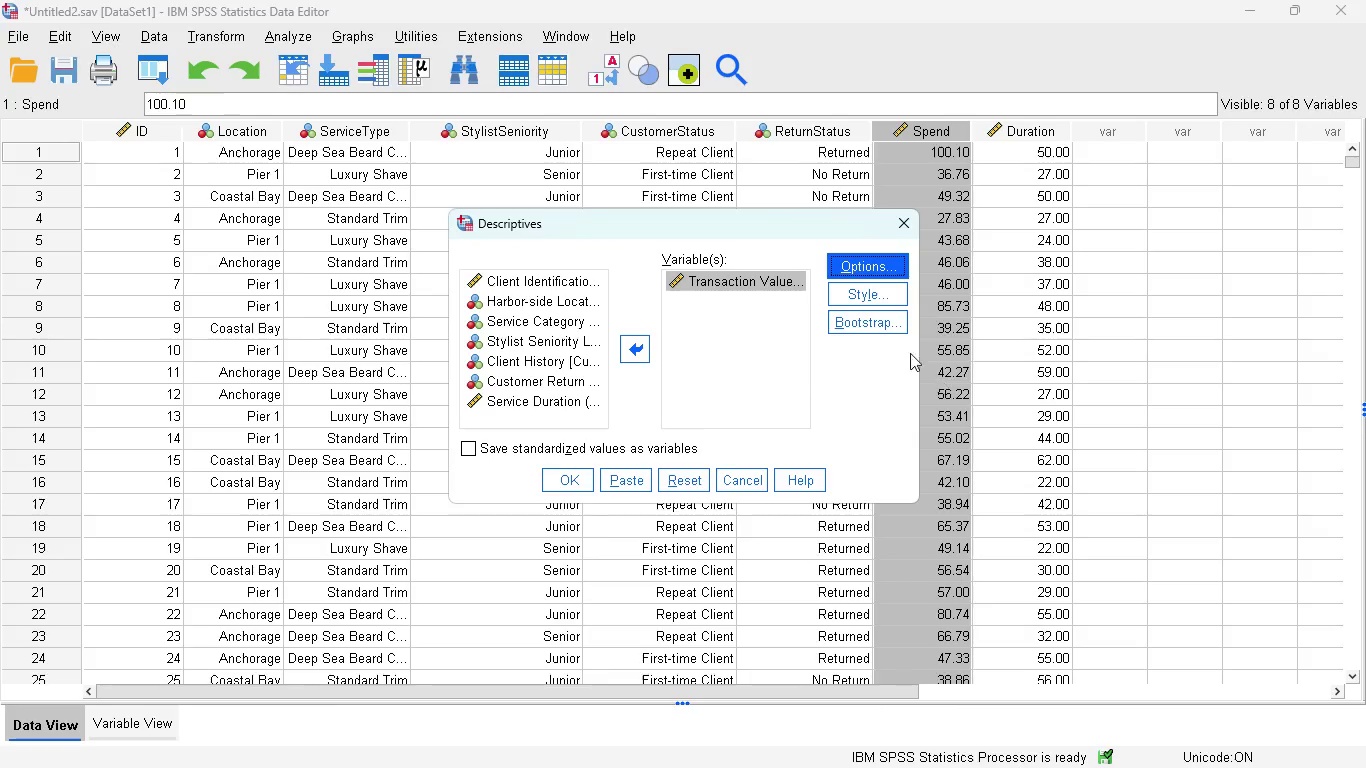 
left_click([854, 289])
 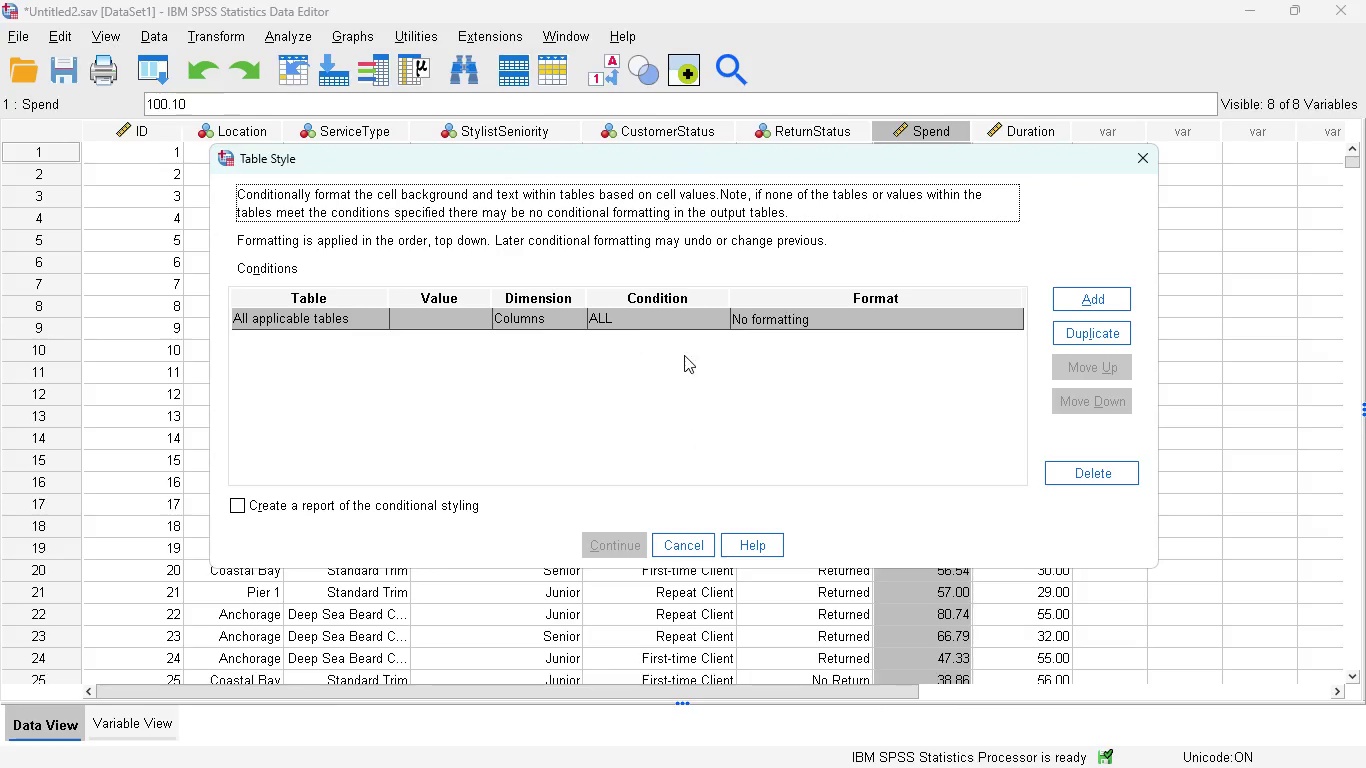 
scroll: coordinate [821, 364], scroll_direction: up, amount: 3.0
 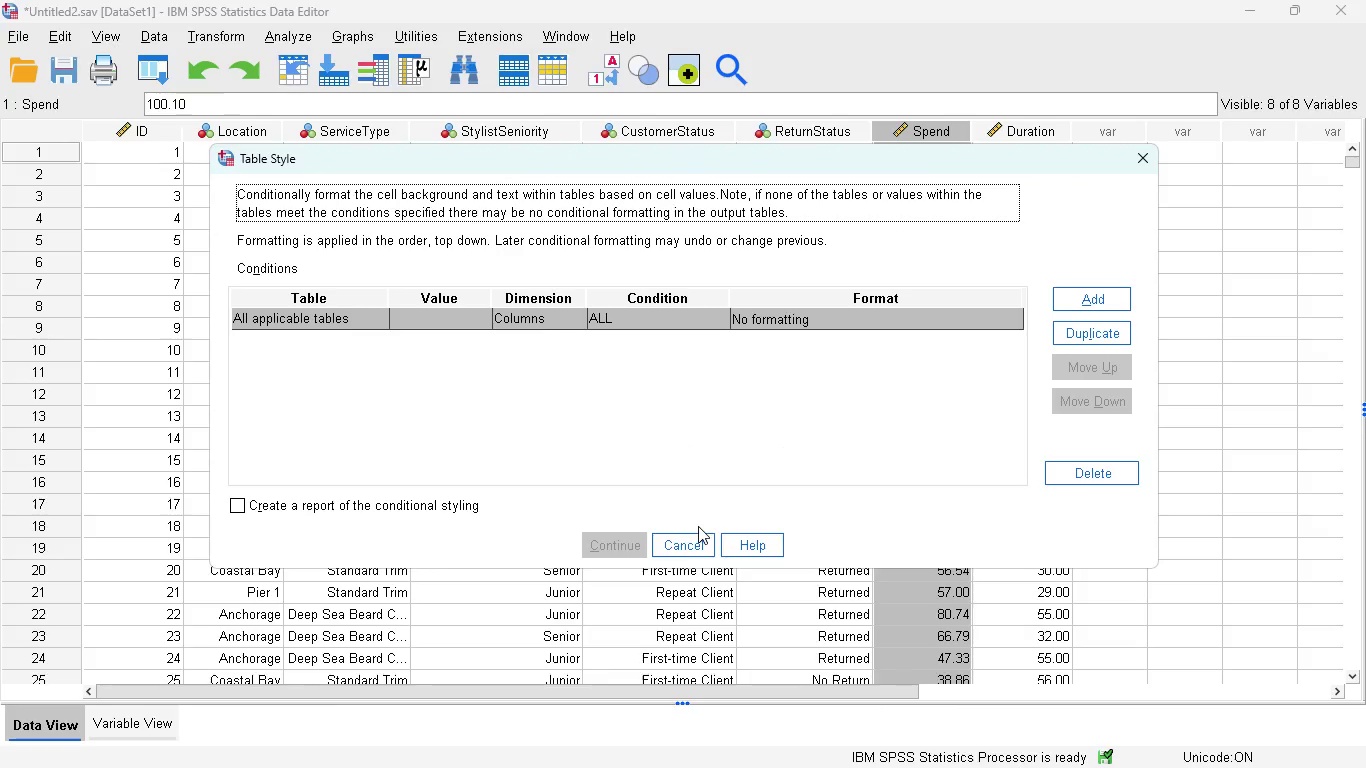 
left_click([683, 548])
 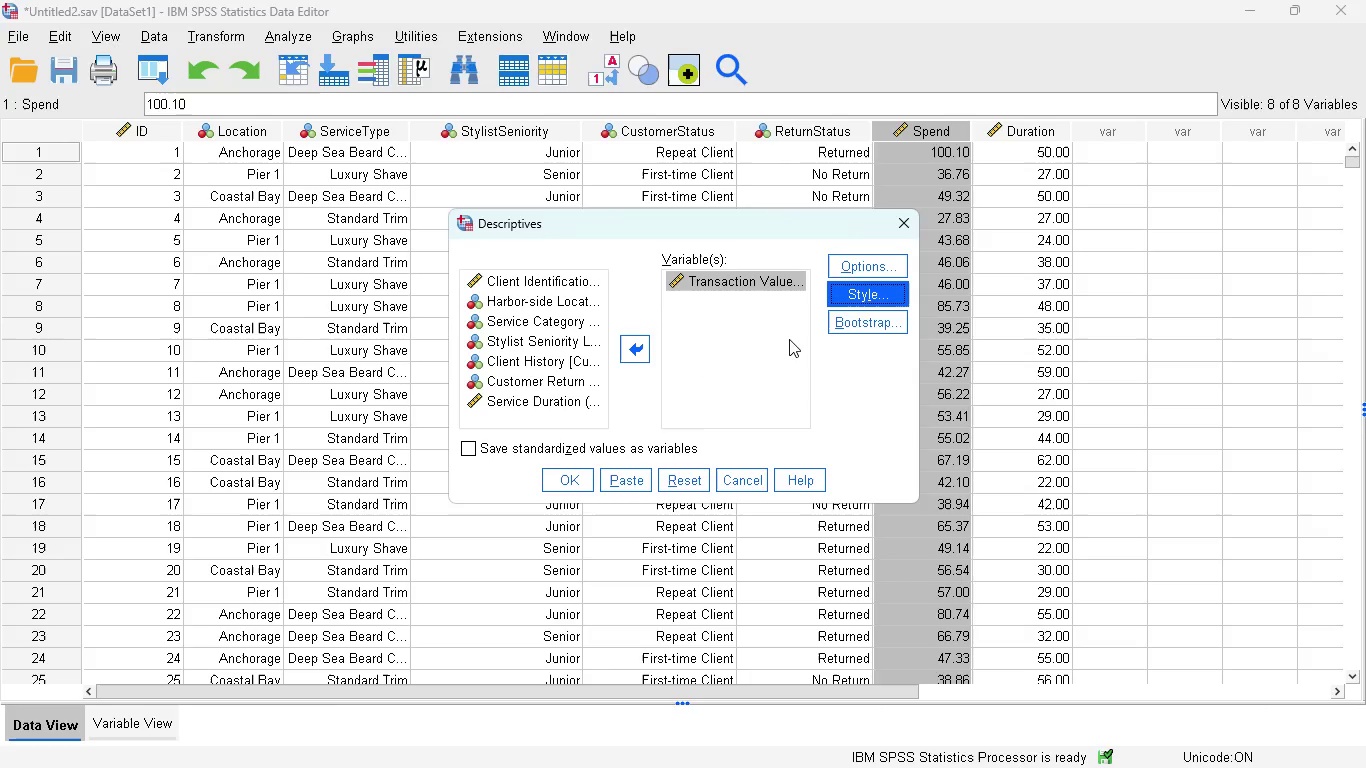 
left_click([633, 475])
 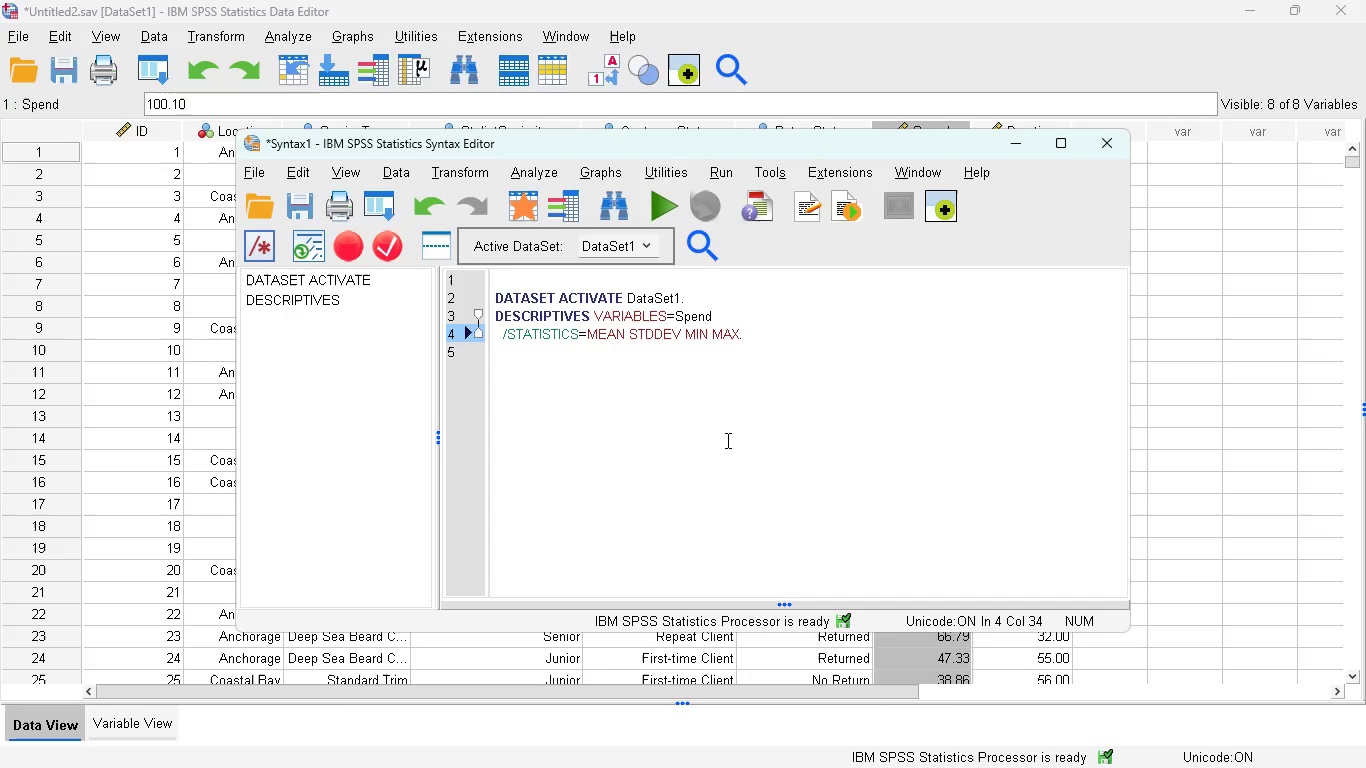 
wait(15.8)
 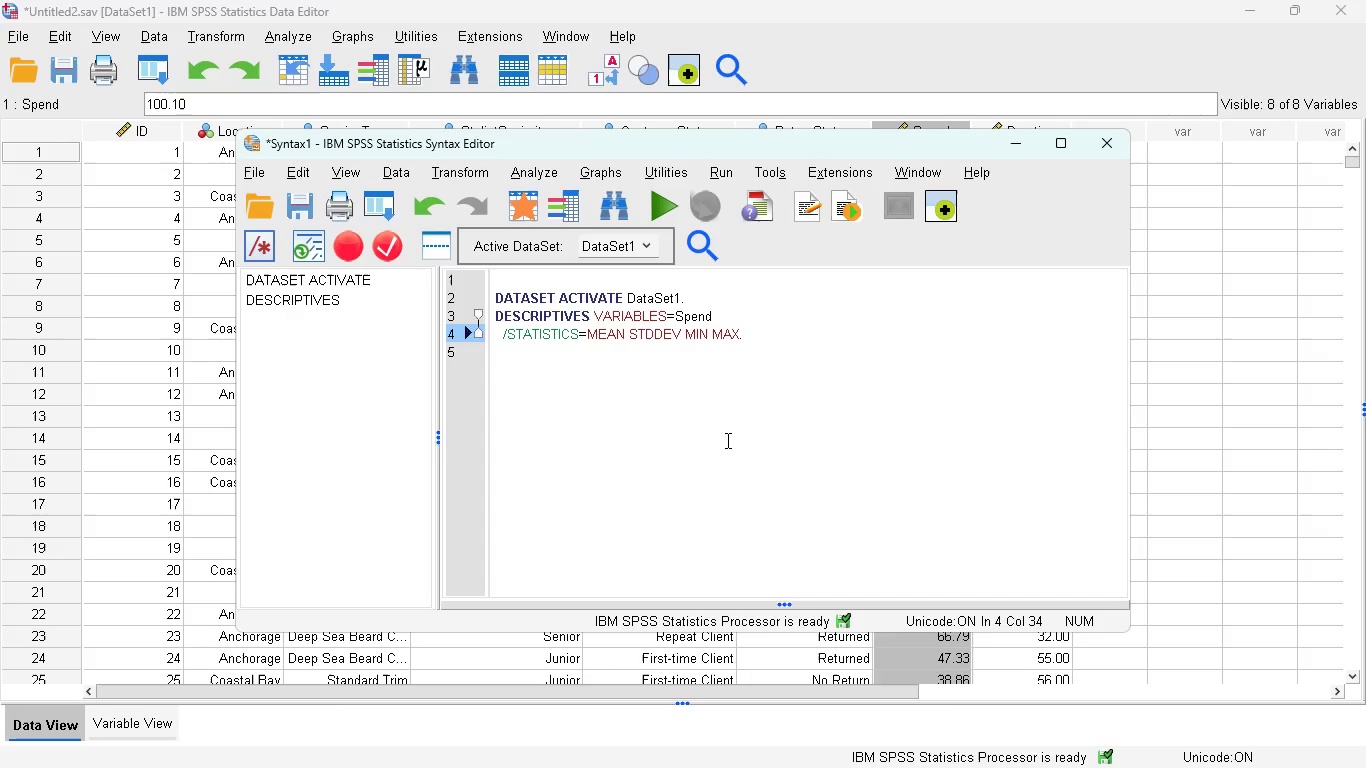 
left_click_drag(start_coordinate=[754, 339], to_coordinate=[485, 298])
 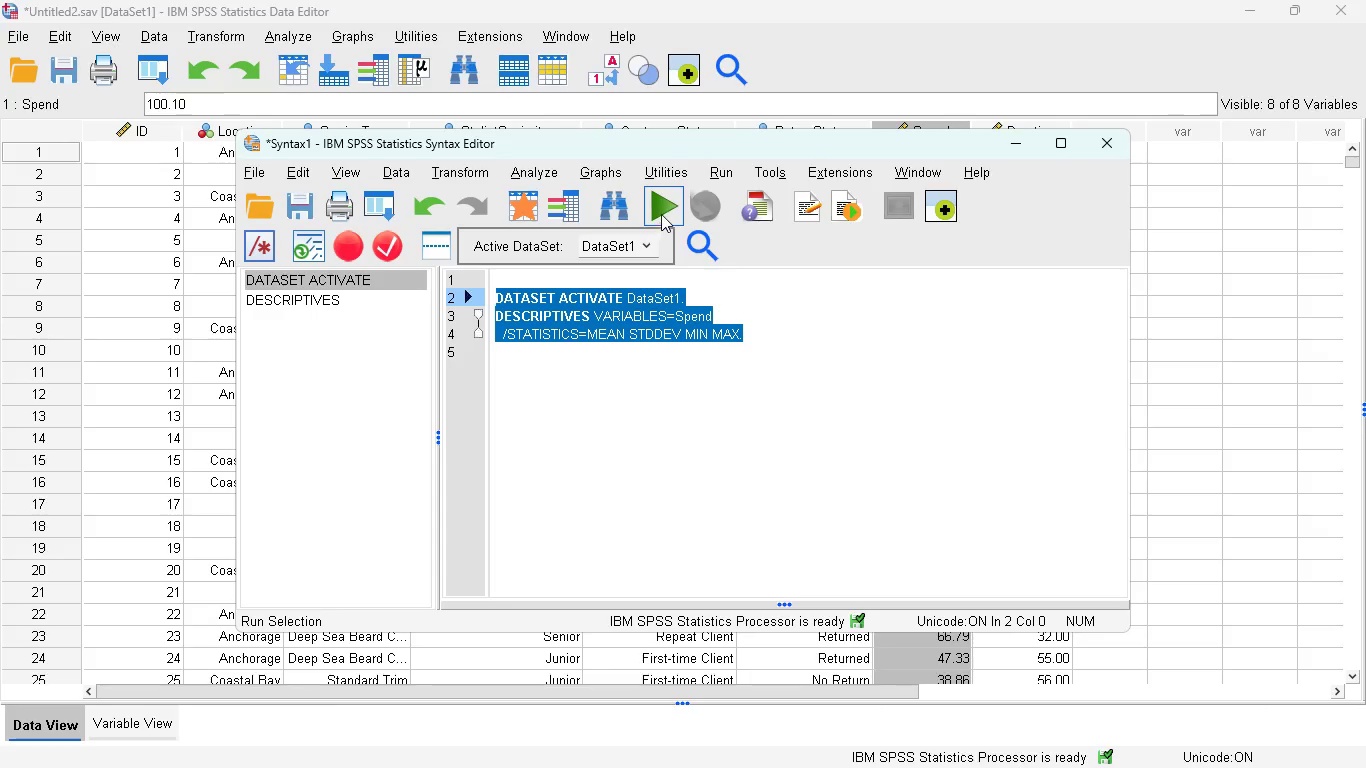 
left_click([661, 214])
 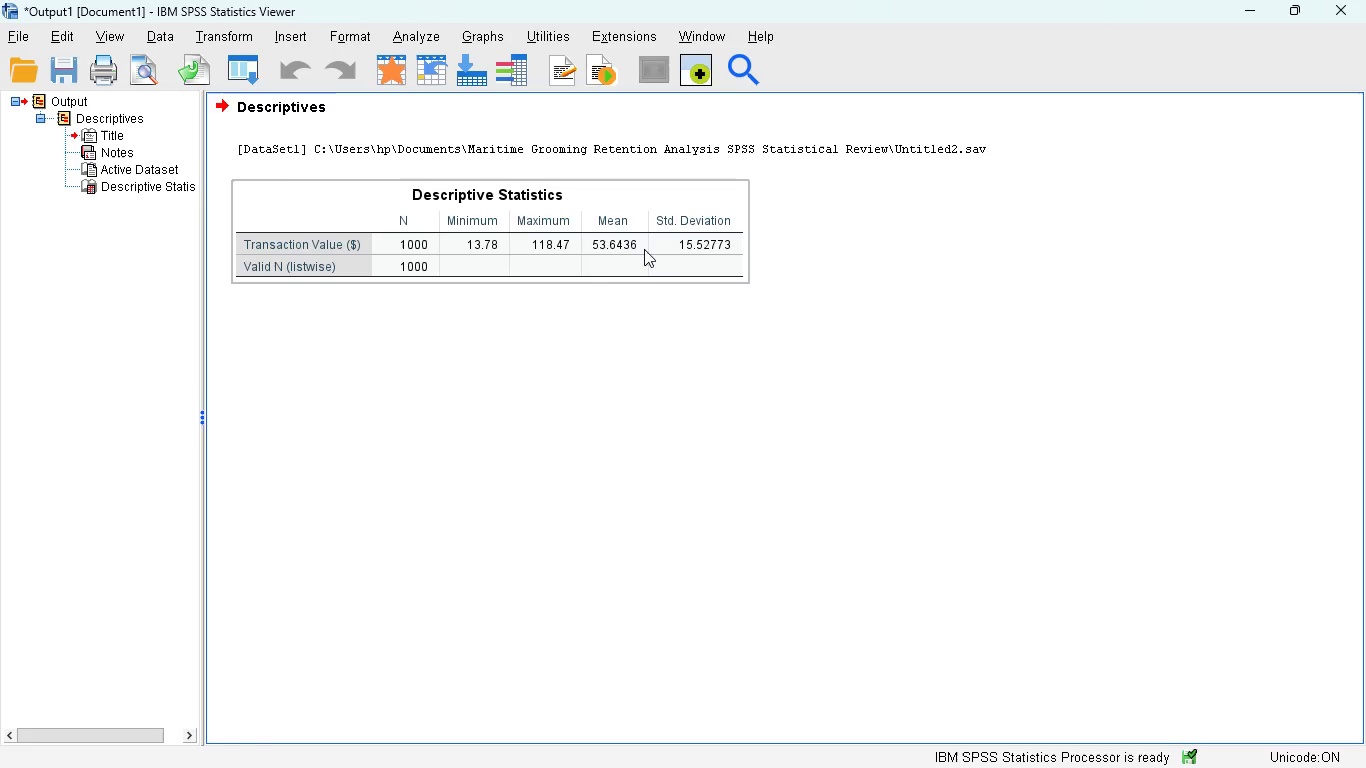 
wait(22.28)
 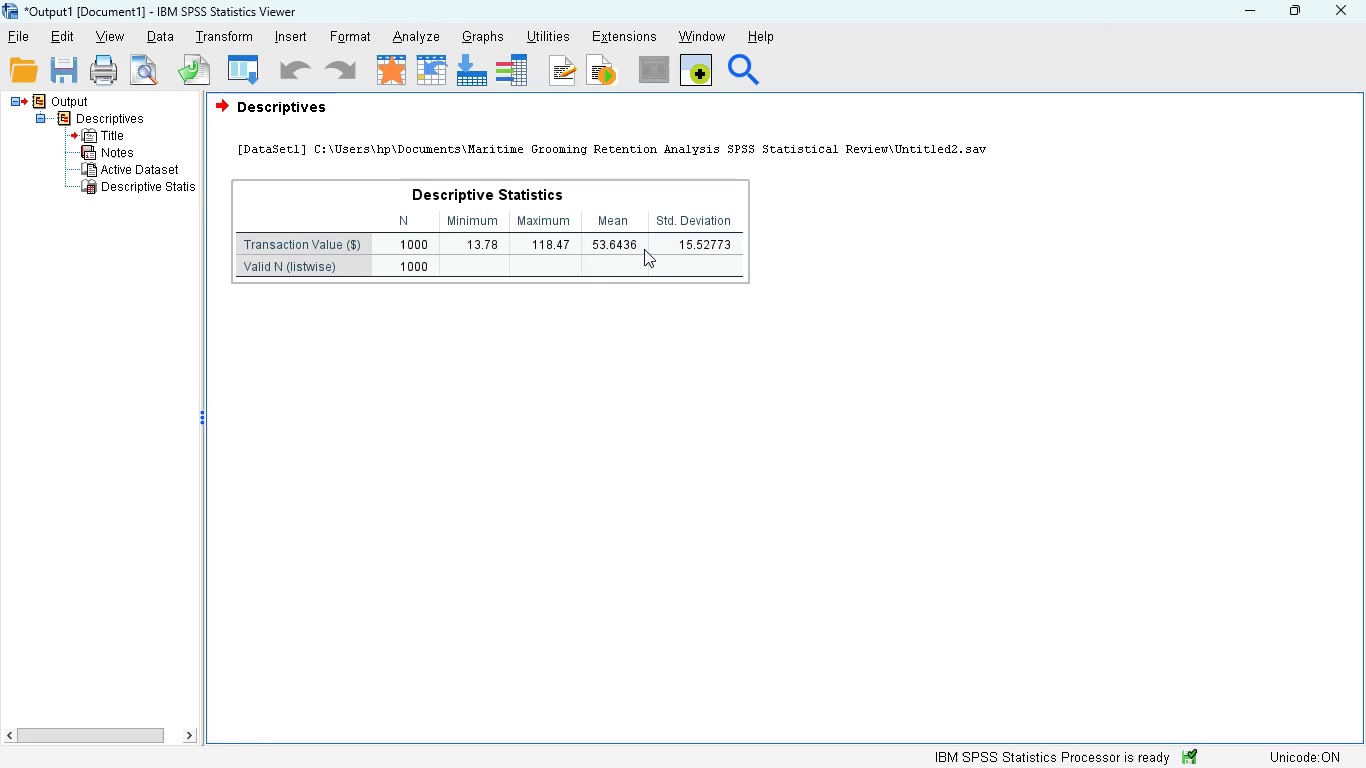 
left_click([910, 751])